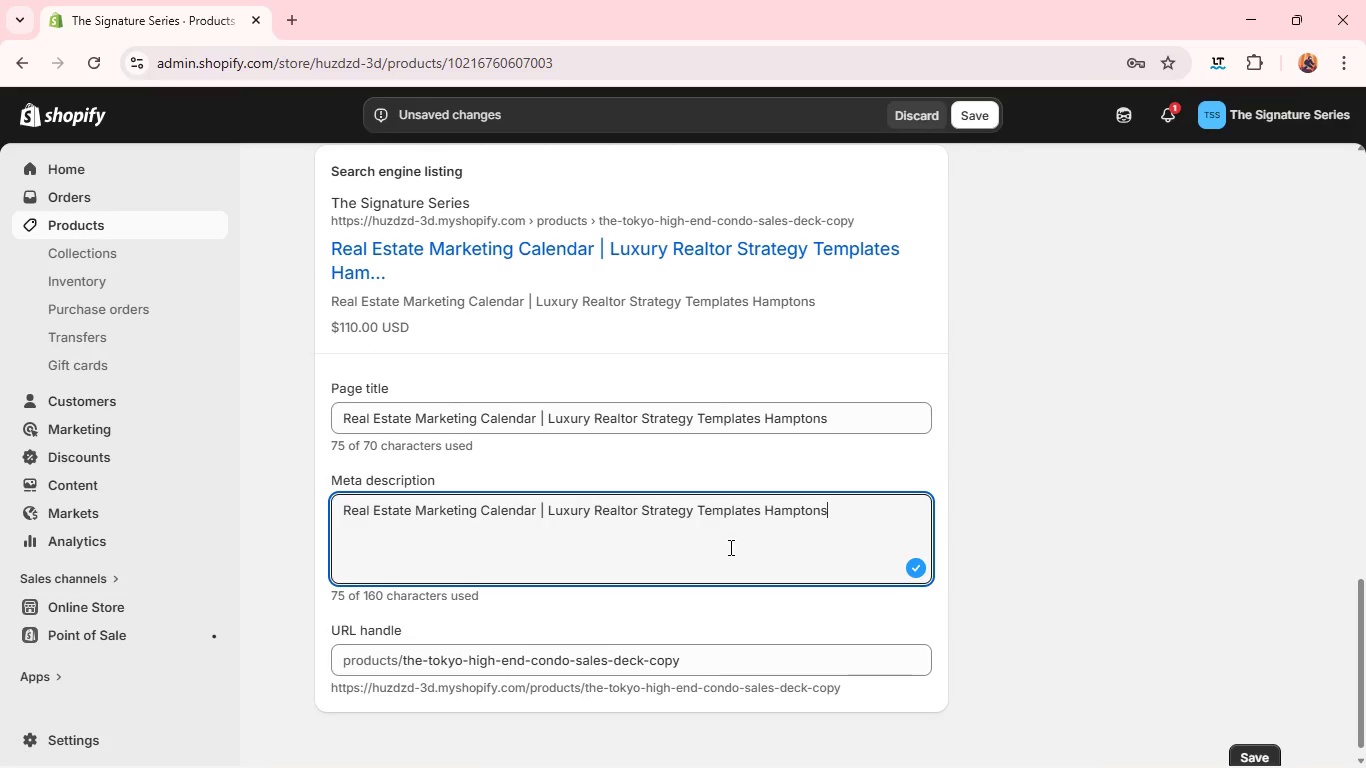 
key(Shift+S)
 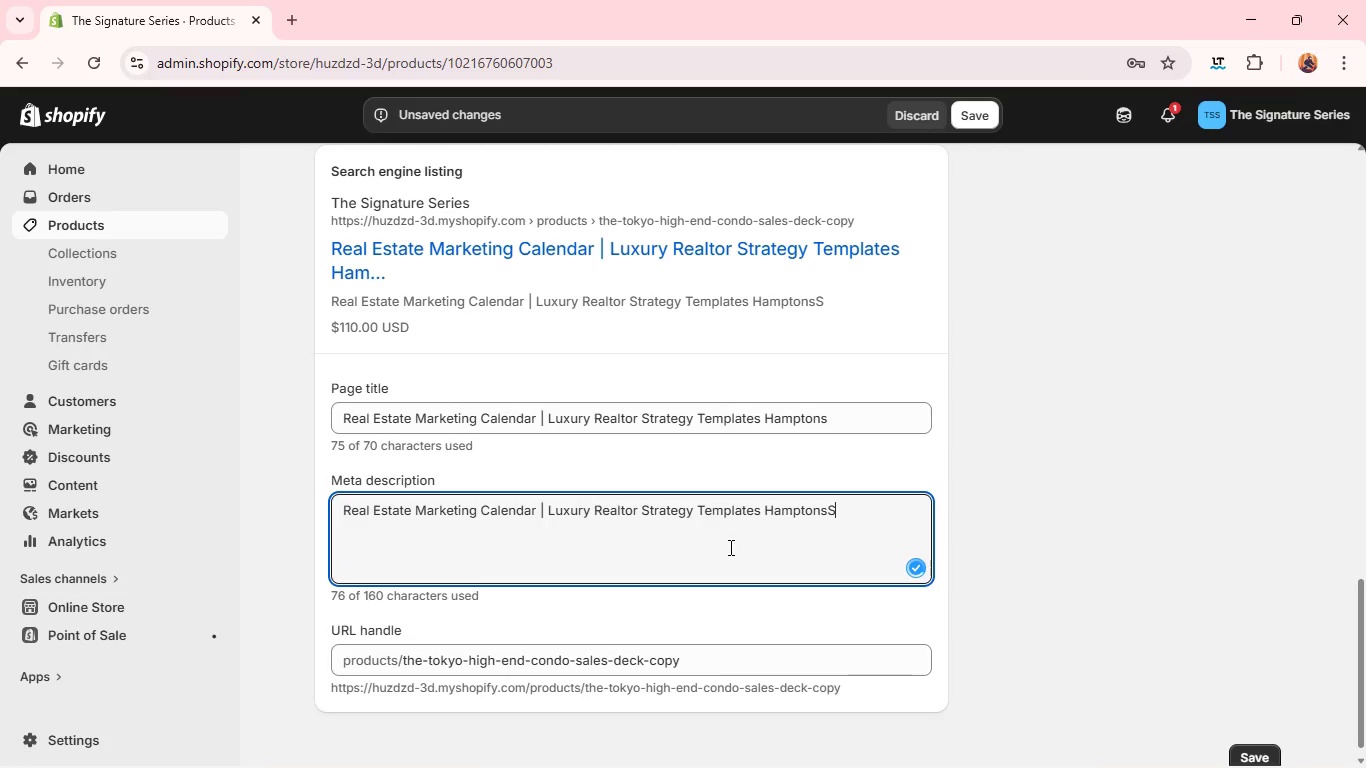 
key(Control+A)
 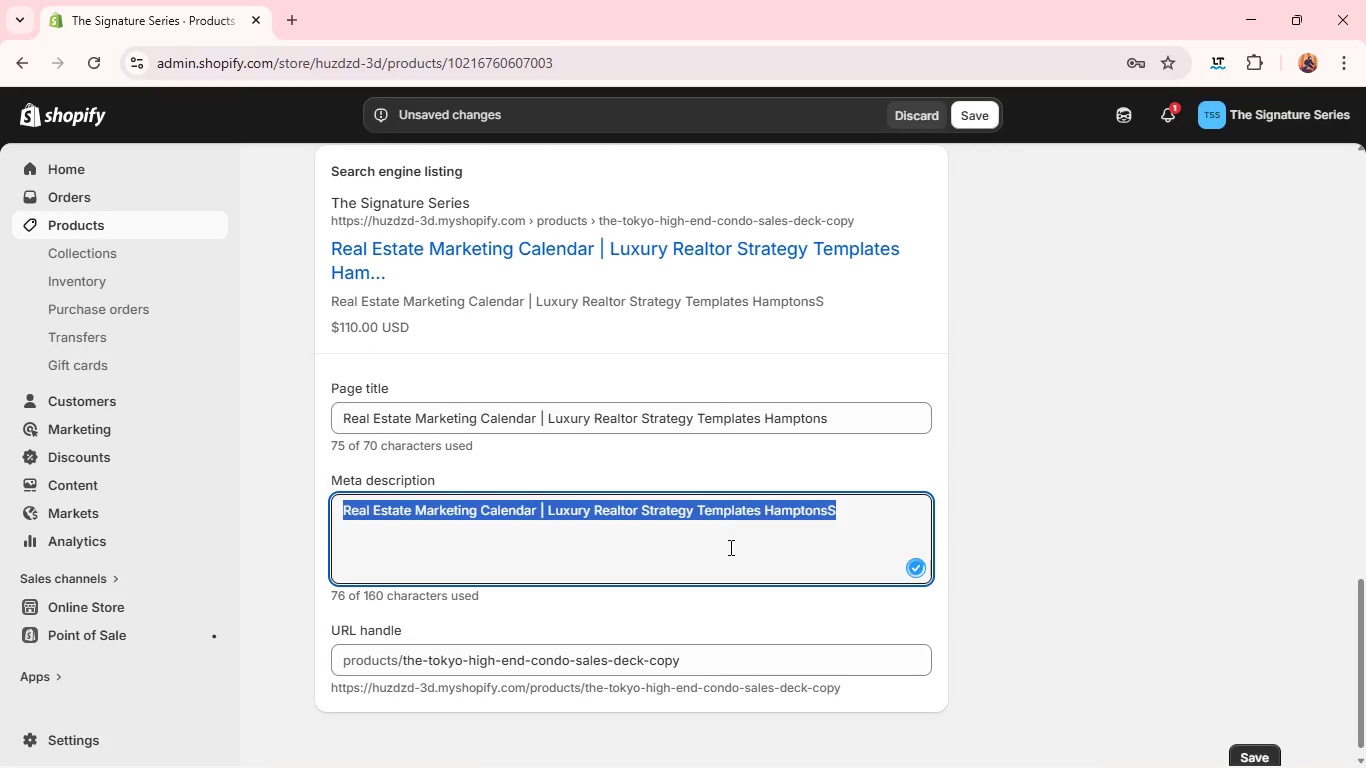 
type(St)
 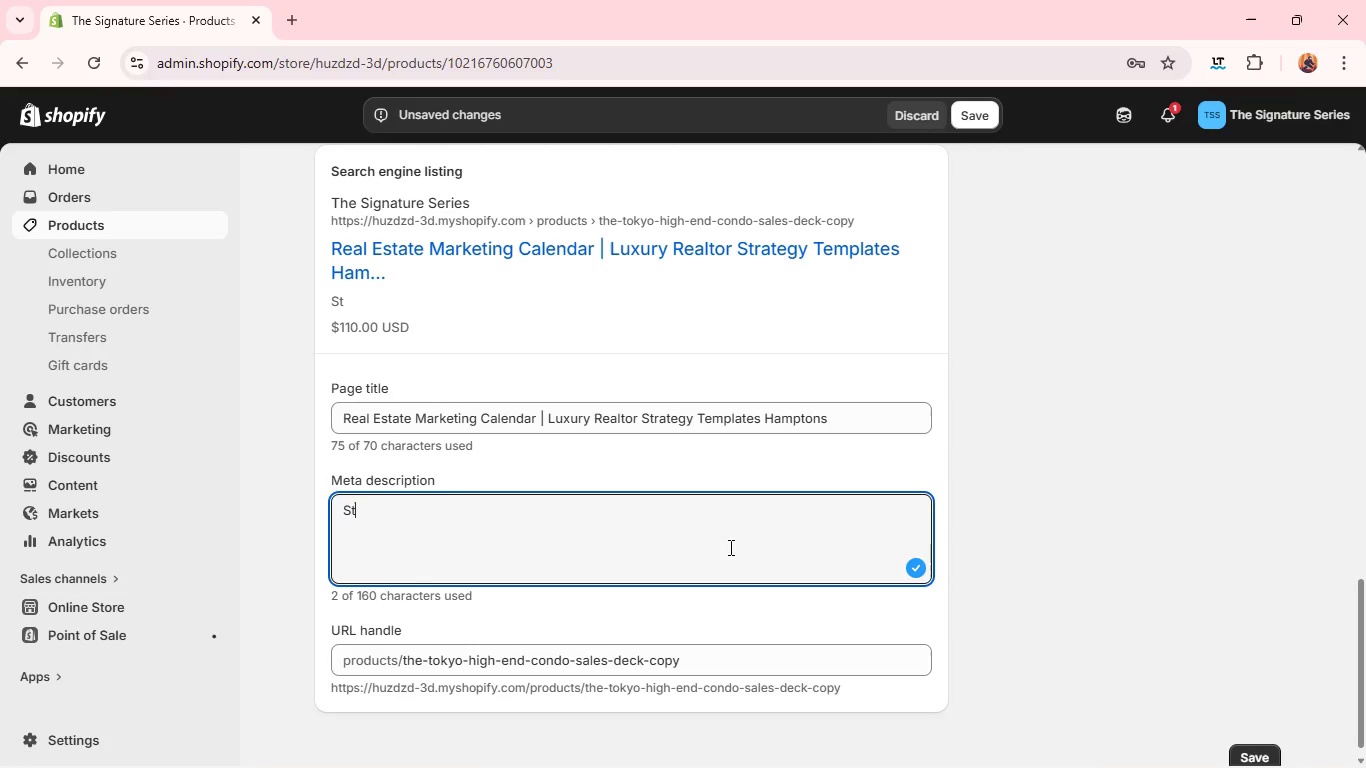 
type(rategic seasonal marketing calender)
key(Backspace)
key(Backspace)
type(ar for luxury real estate agenst. Plan )
 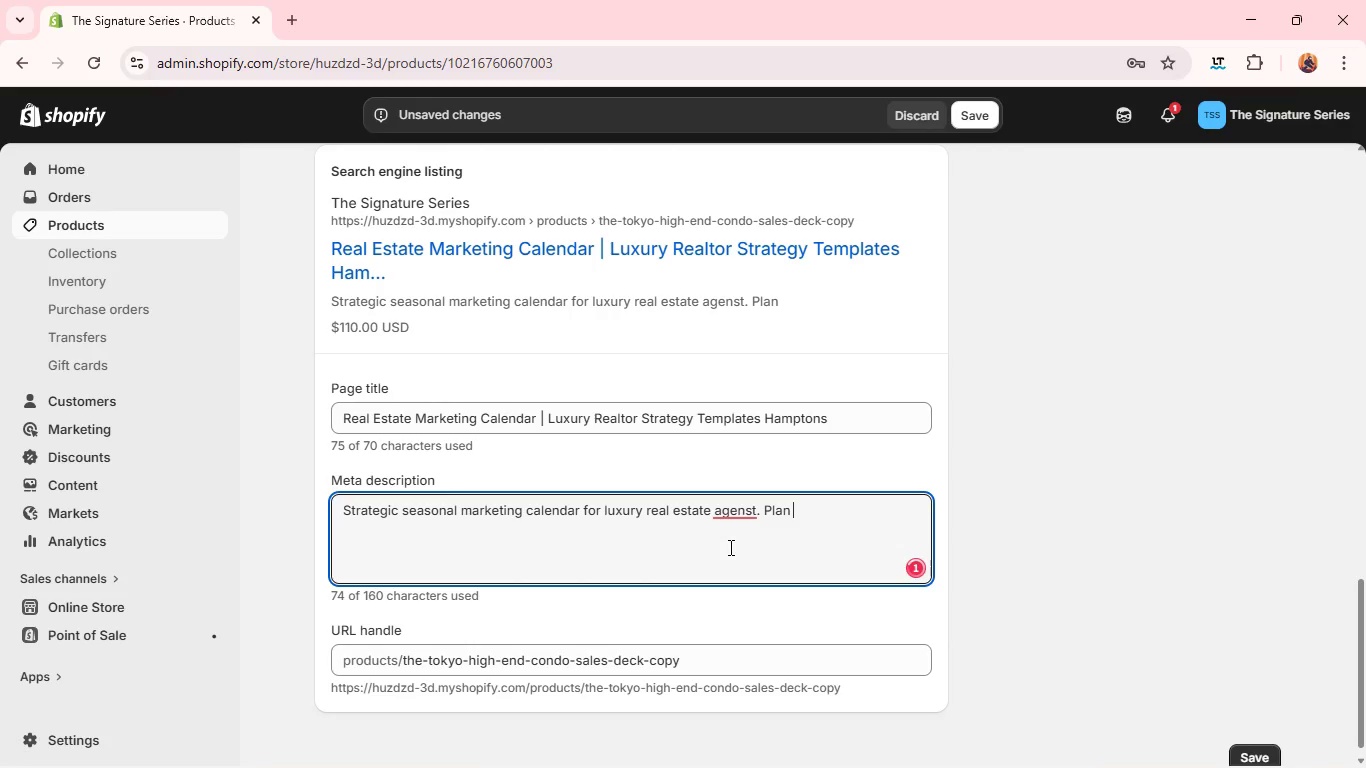 
left_click([740, 505])
 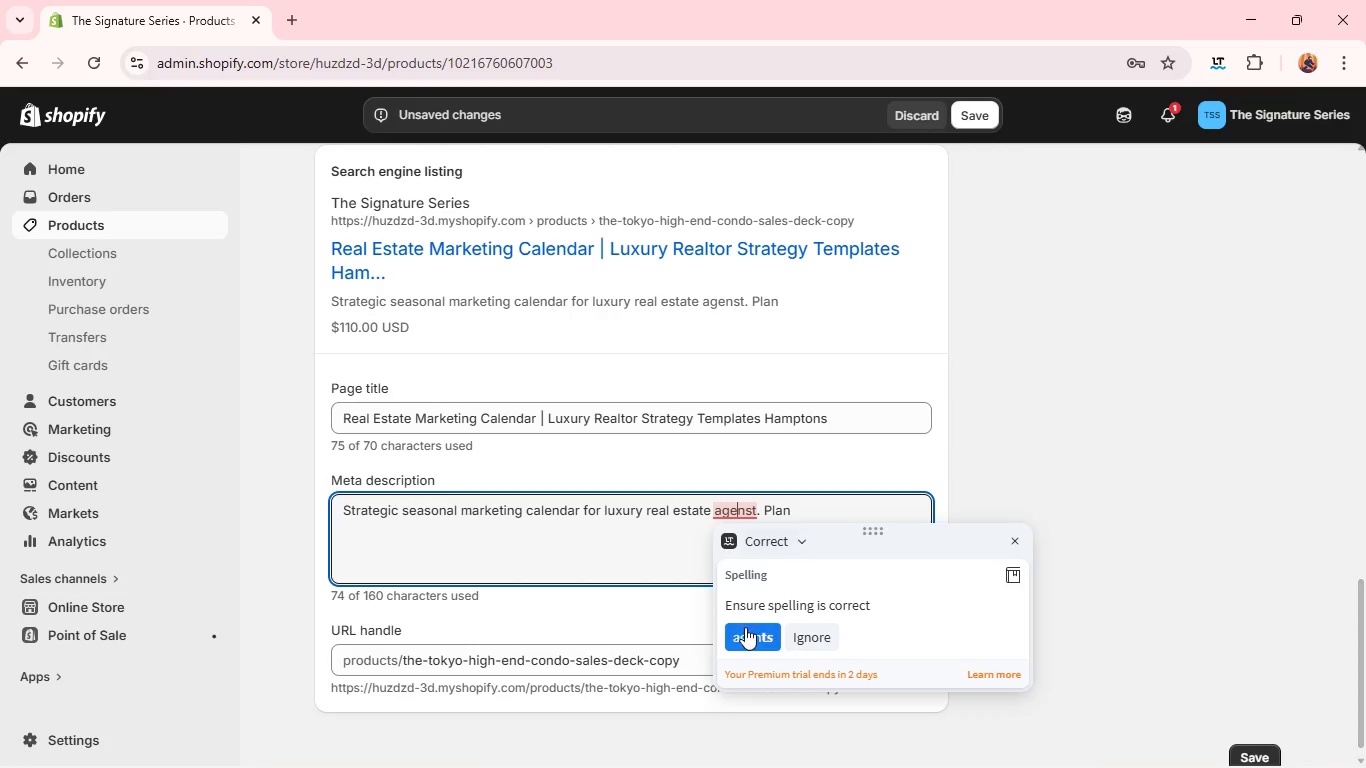 
left_click([745, 628])
 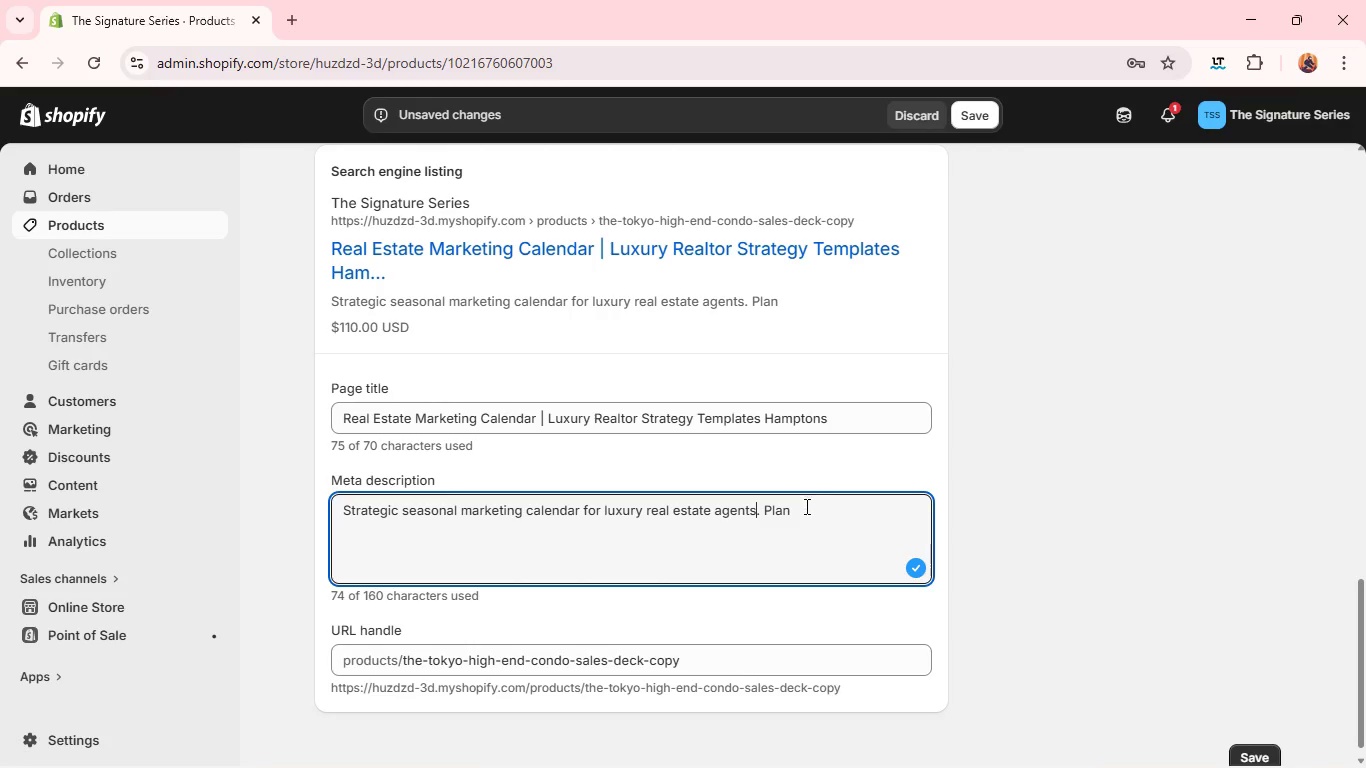 
left_click([803, 511])
 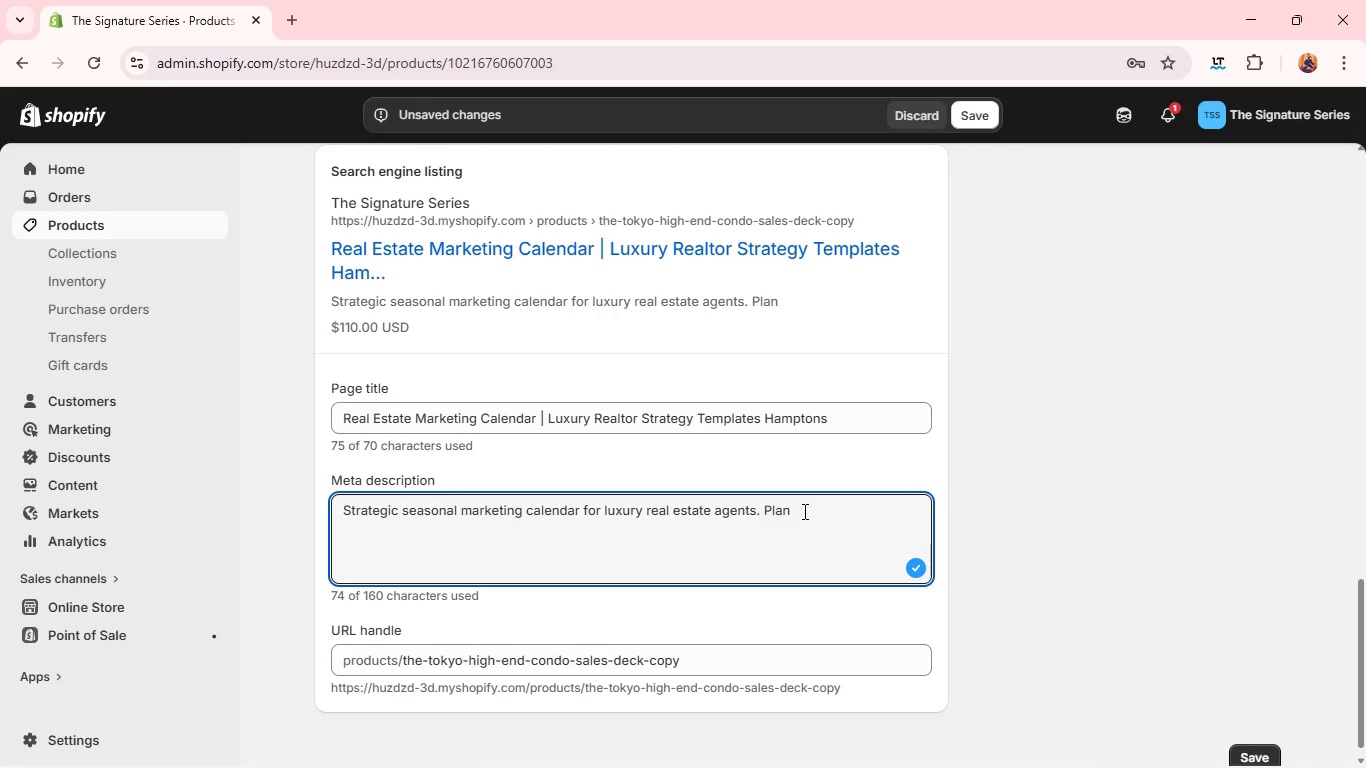 
type(consistent, )
 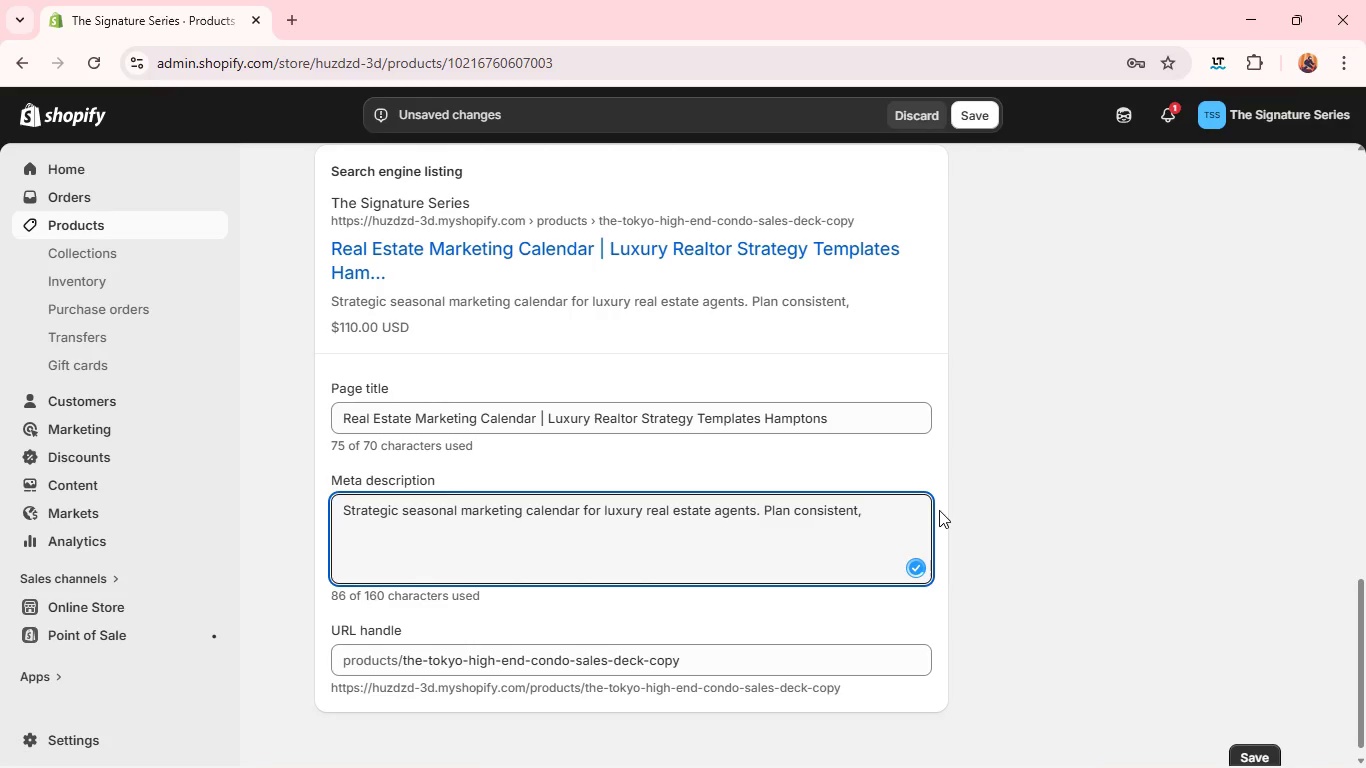 
type(high-inp)
key(Backspace)
key(Backspace)
type(mpact campaigns to donminate premium property markets.)
 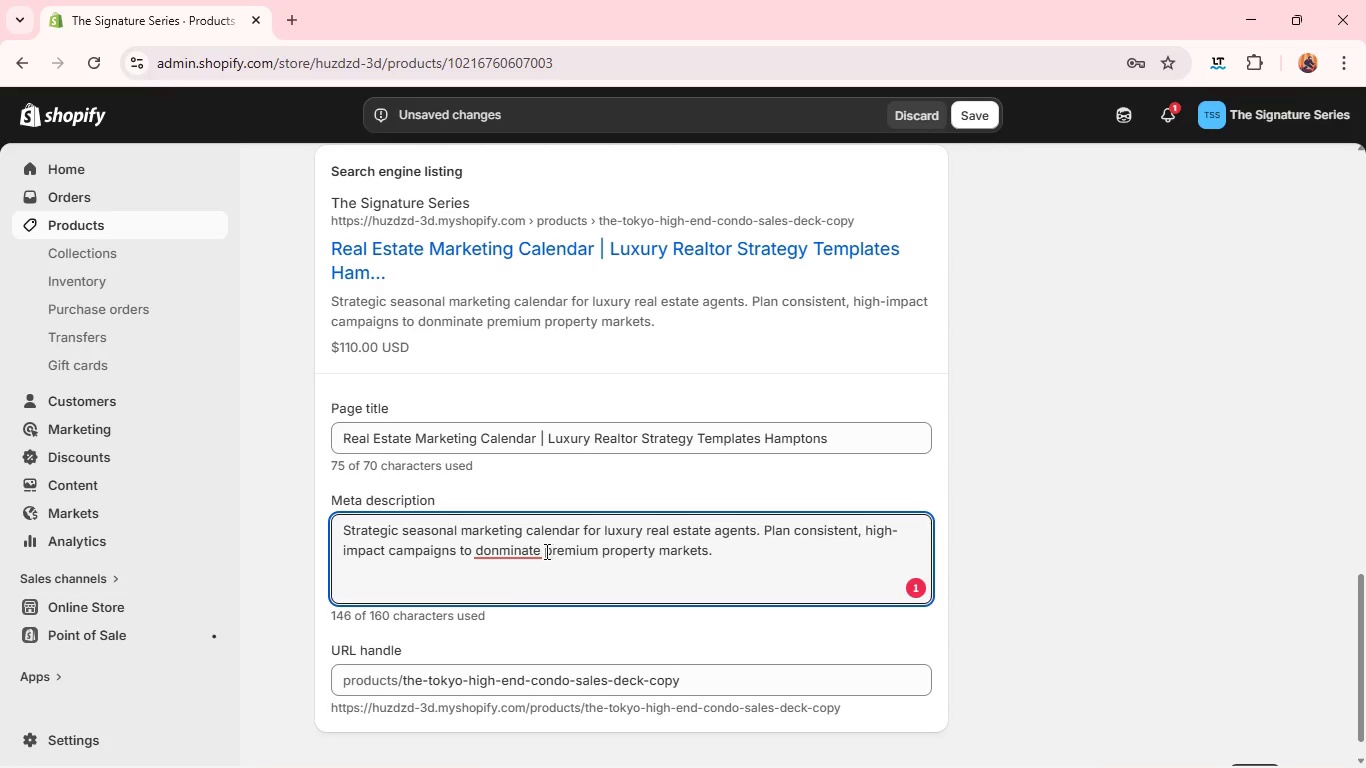 
left_click([531, 554])
 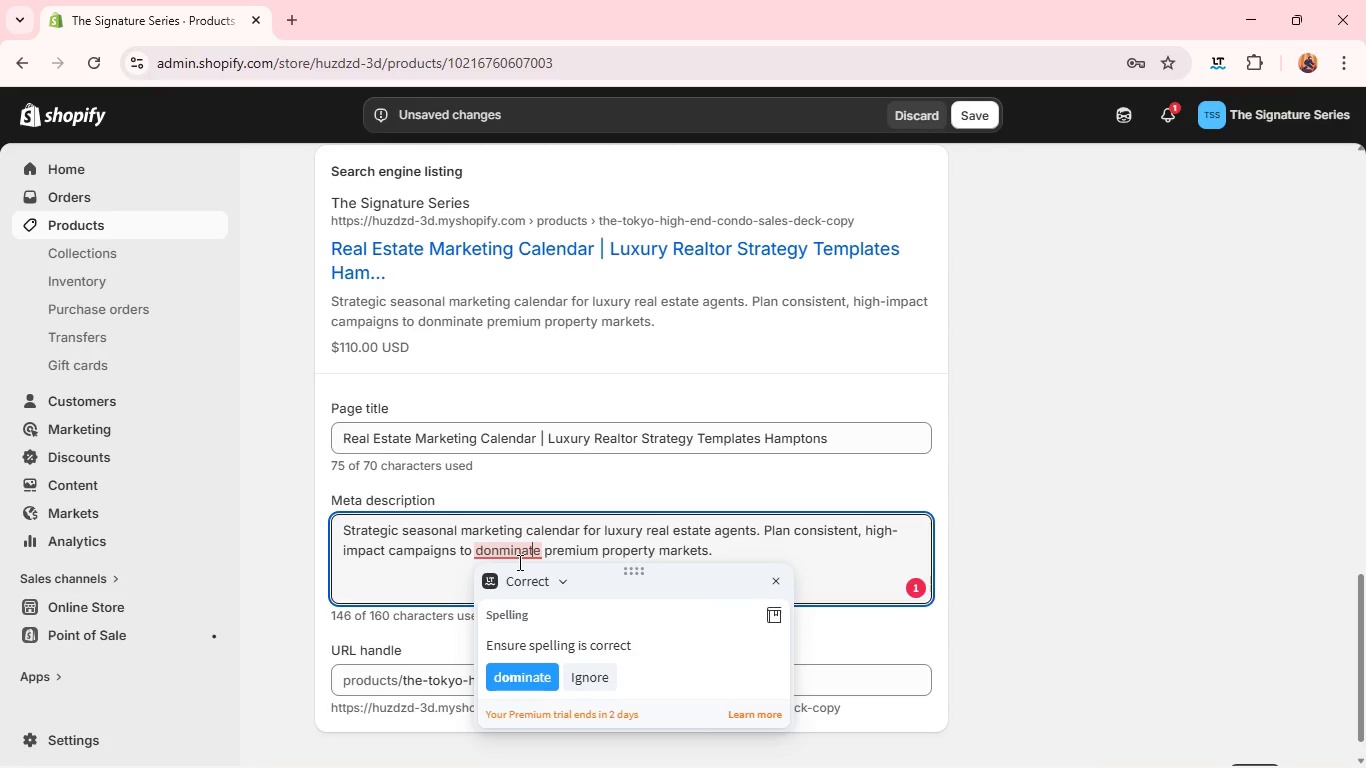 
wait(6.28)
 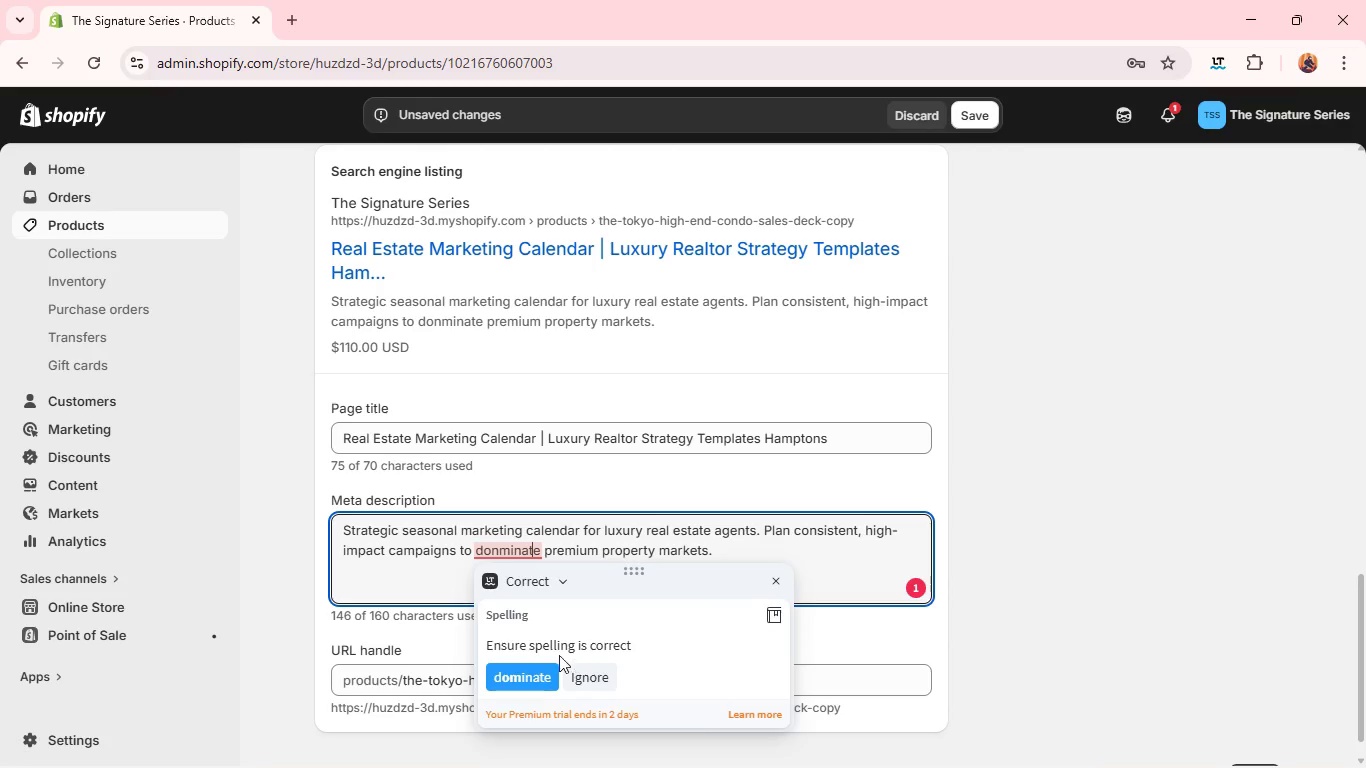 
left_click([498, 553])
 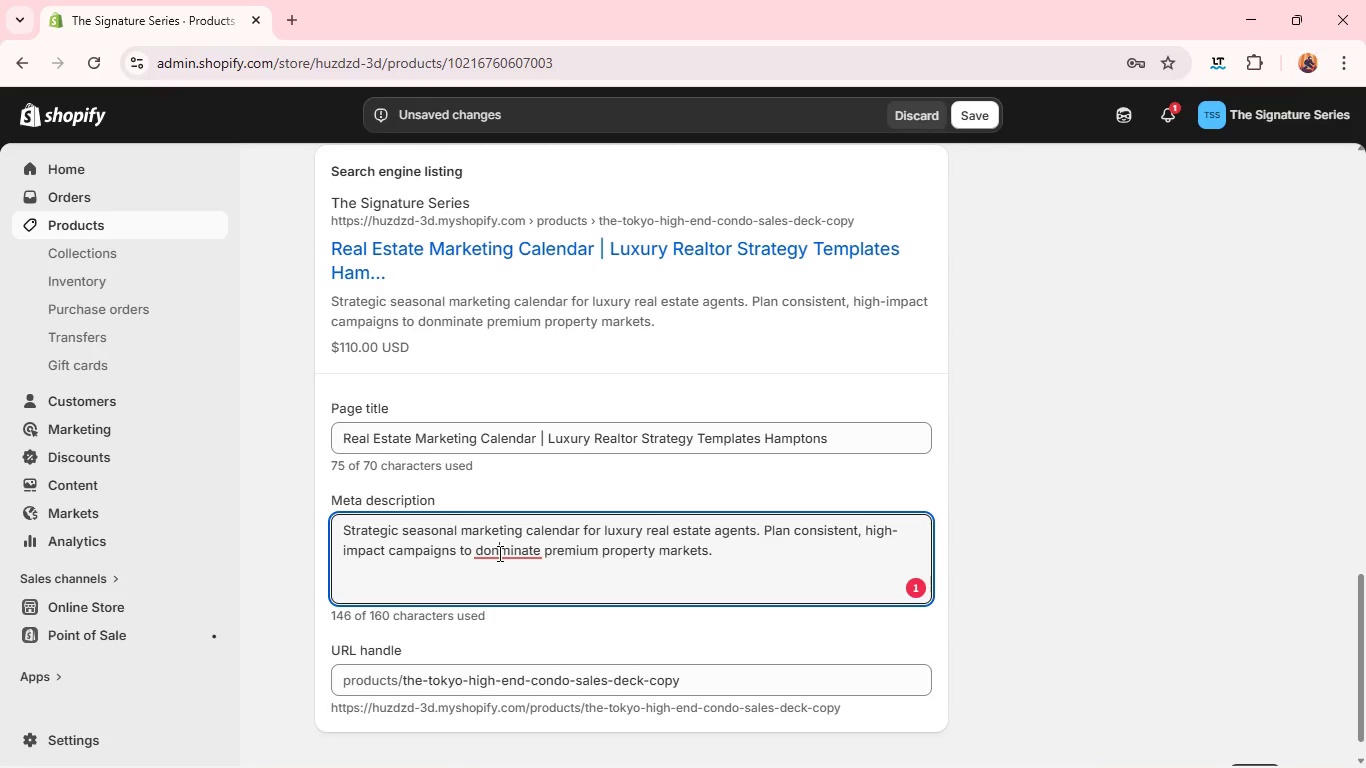 
key(Backspace)
 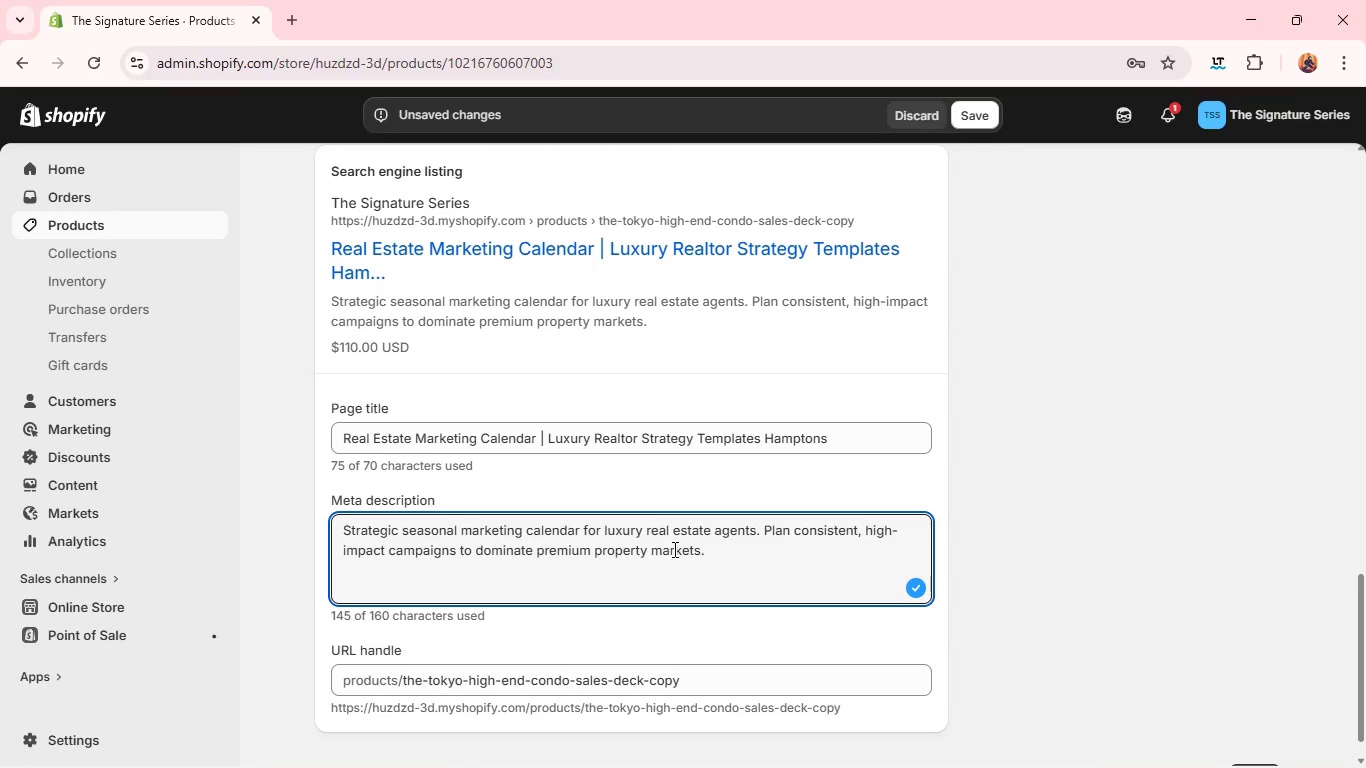 
left_click([803, 557])
 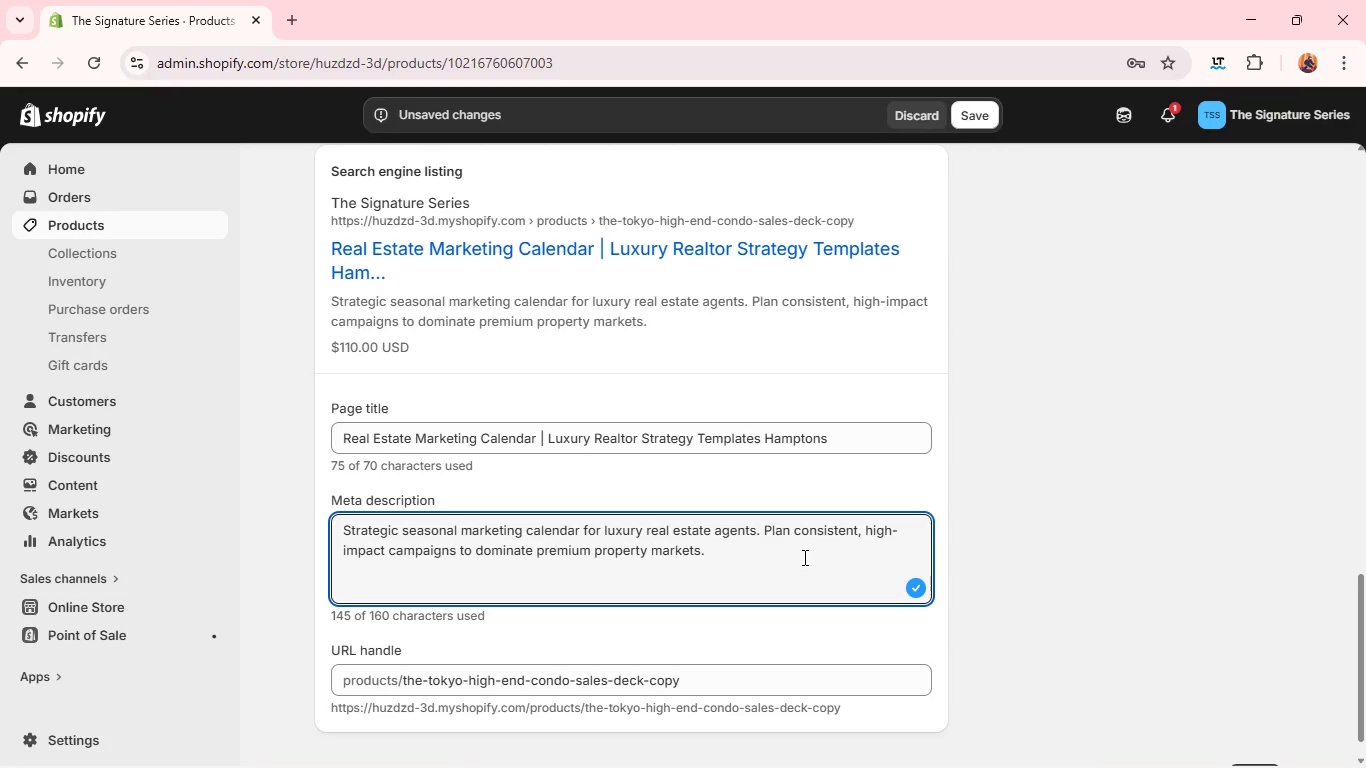 
key(Space)
 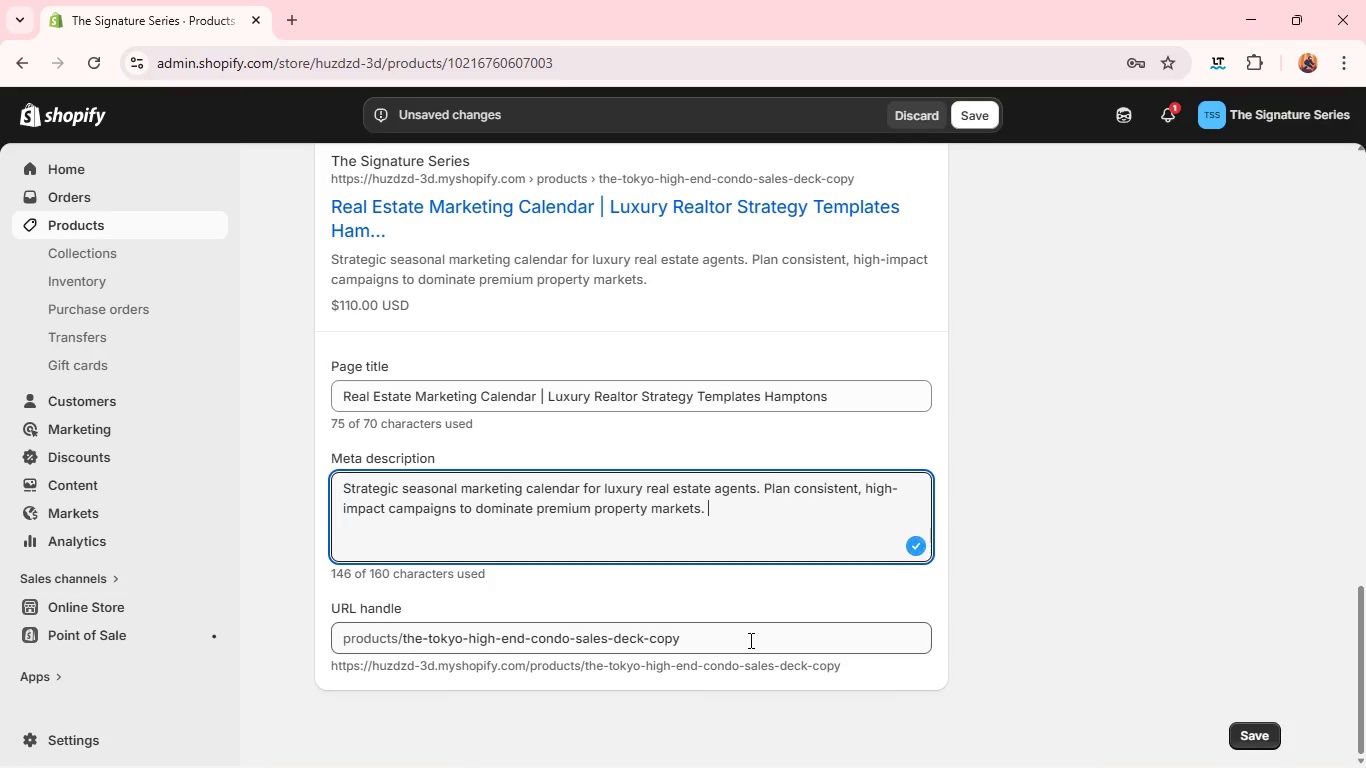 
double_click([749, 640])
 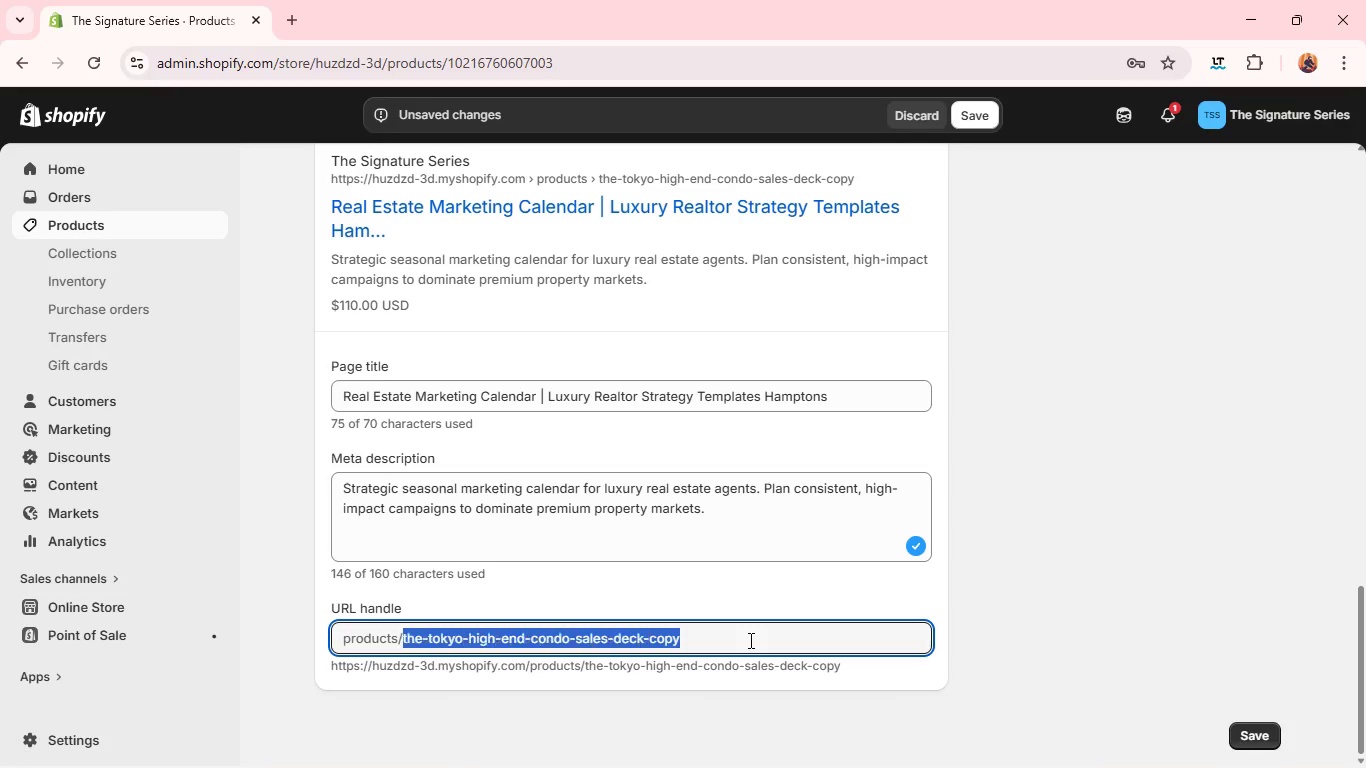 
triple_click([749, 640])
 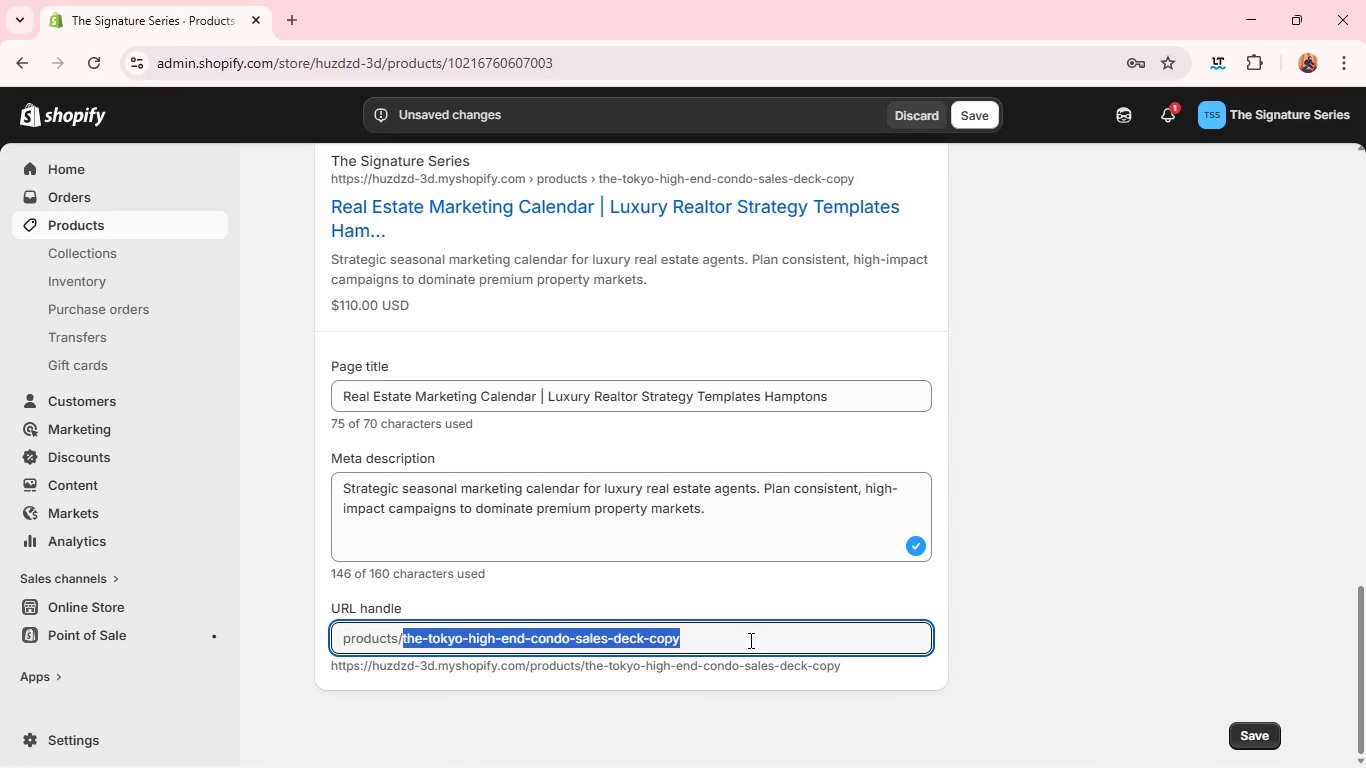 
key(Backspace)
 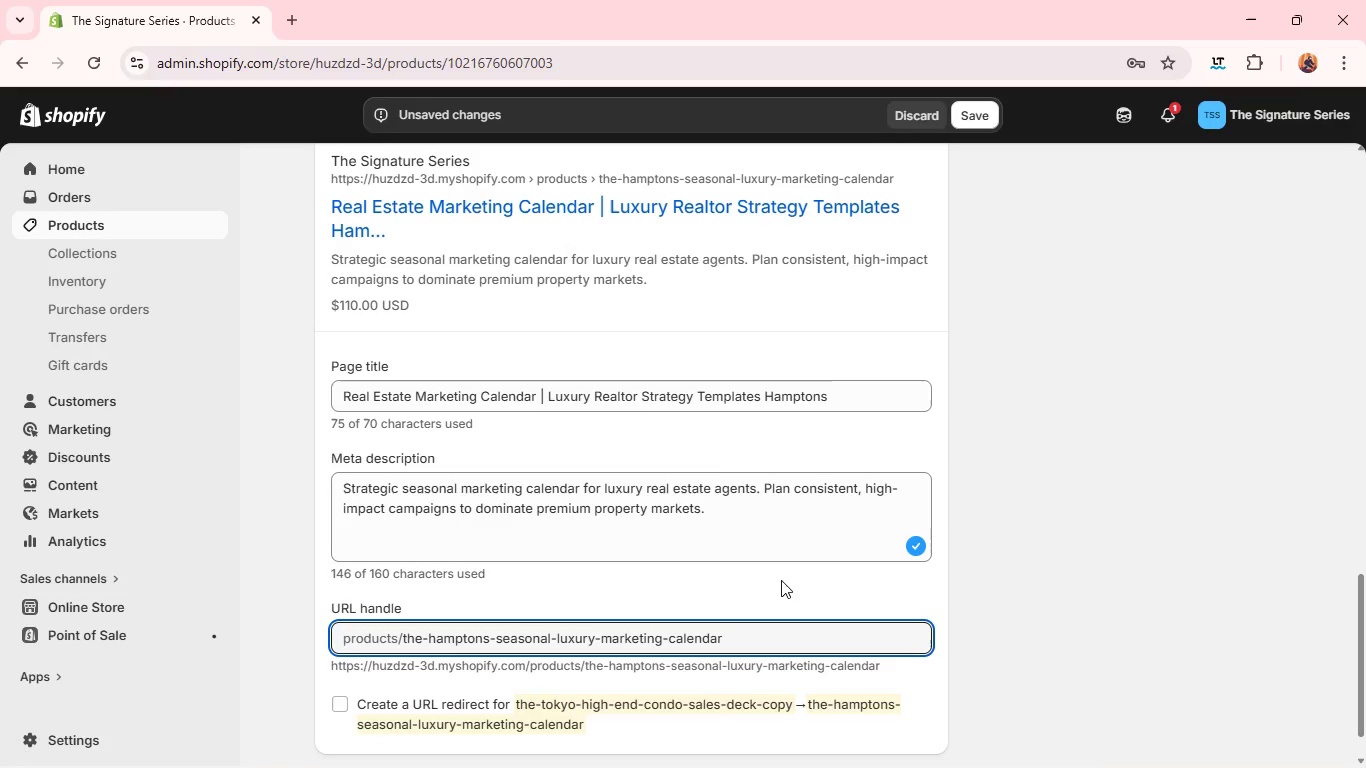 
left_click([781, 580])
 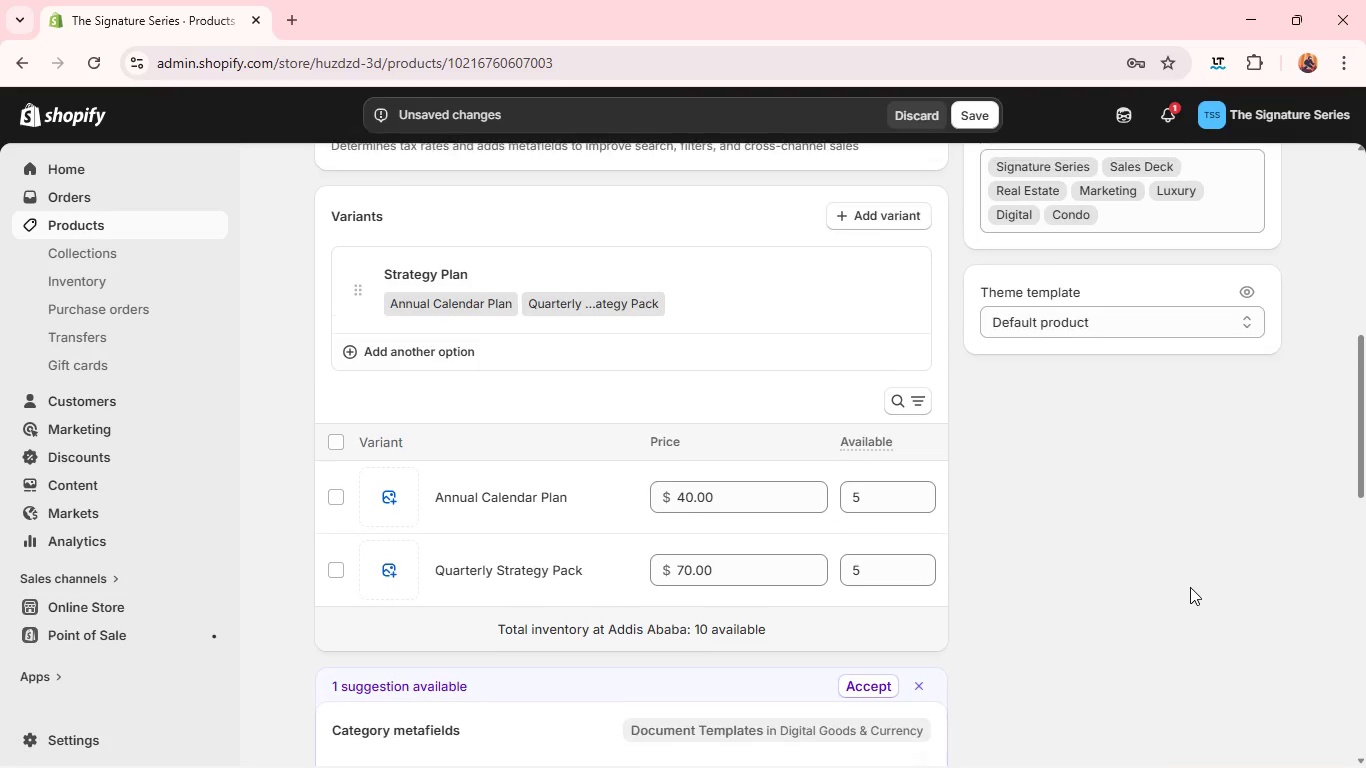 
wait(13.0)
 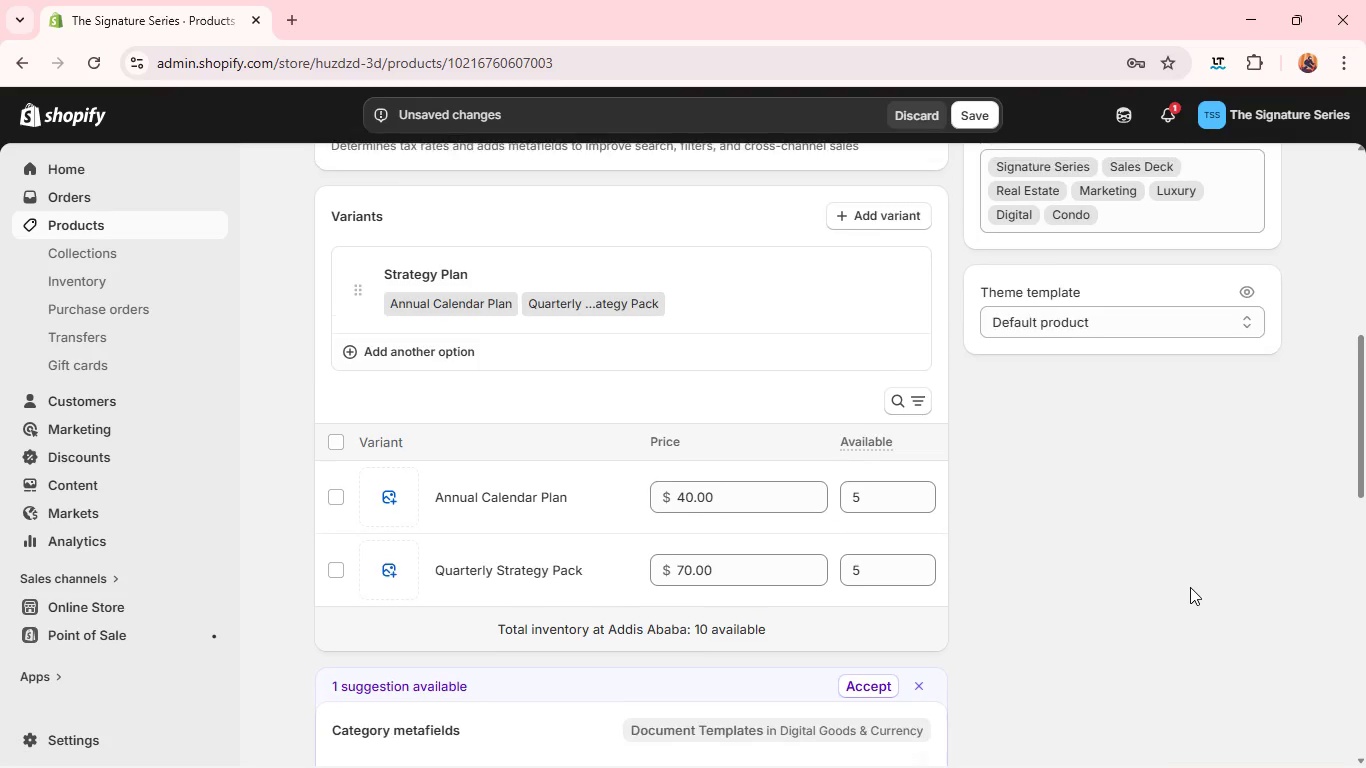 
left_click([1085, 414])
 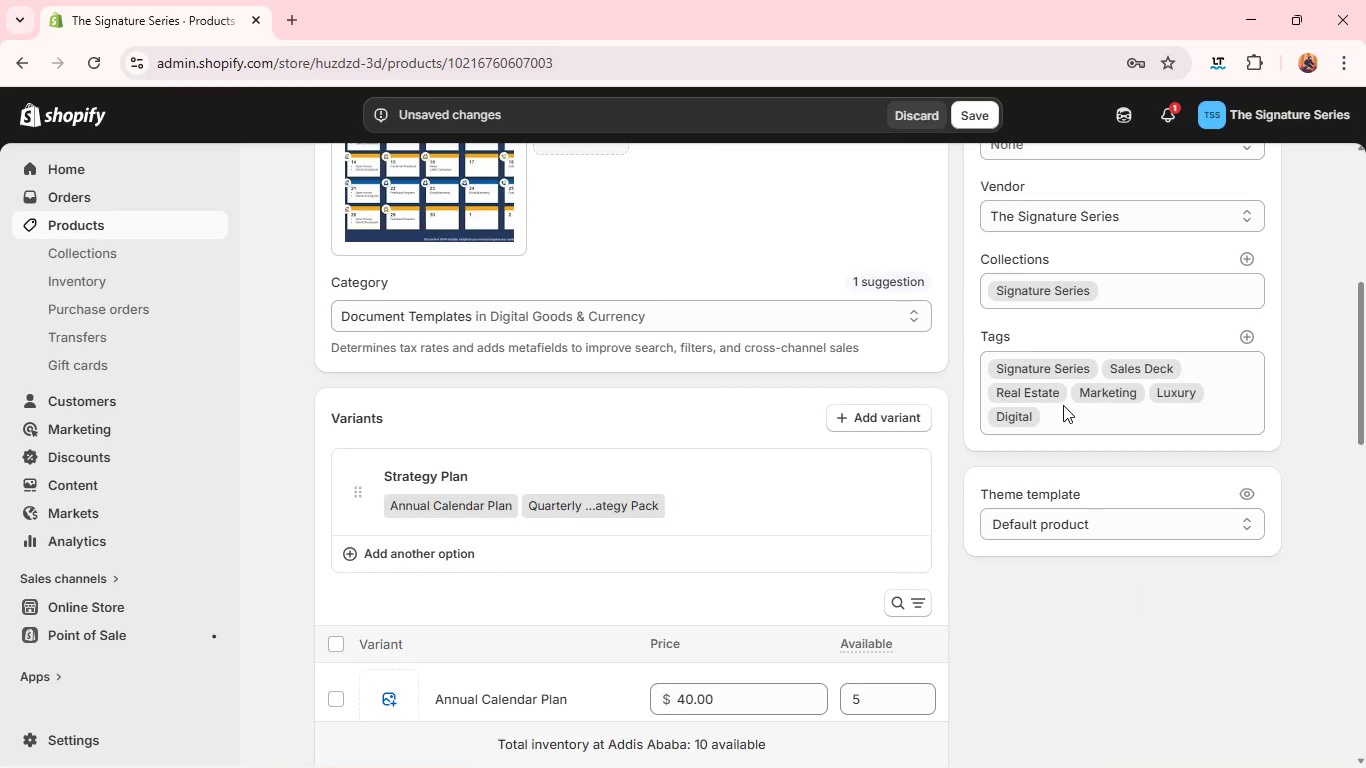 
wait(10.2)
 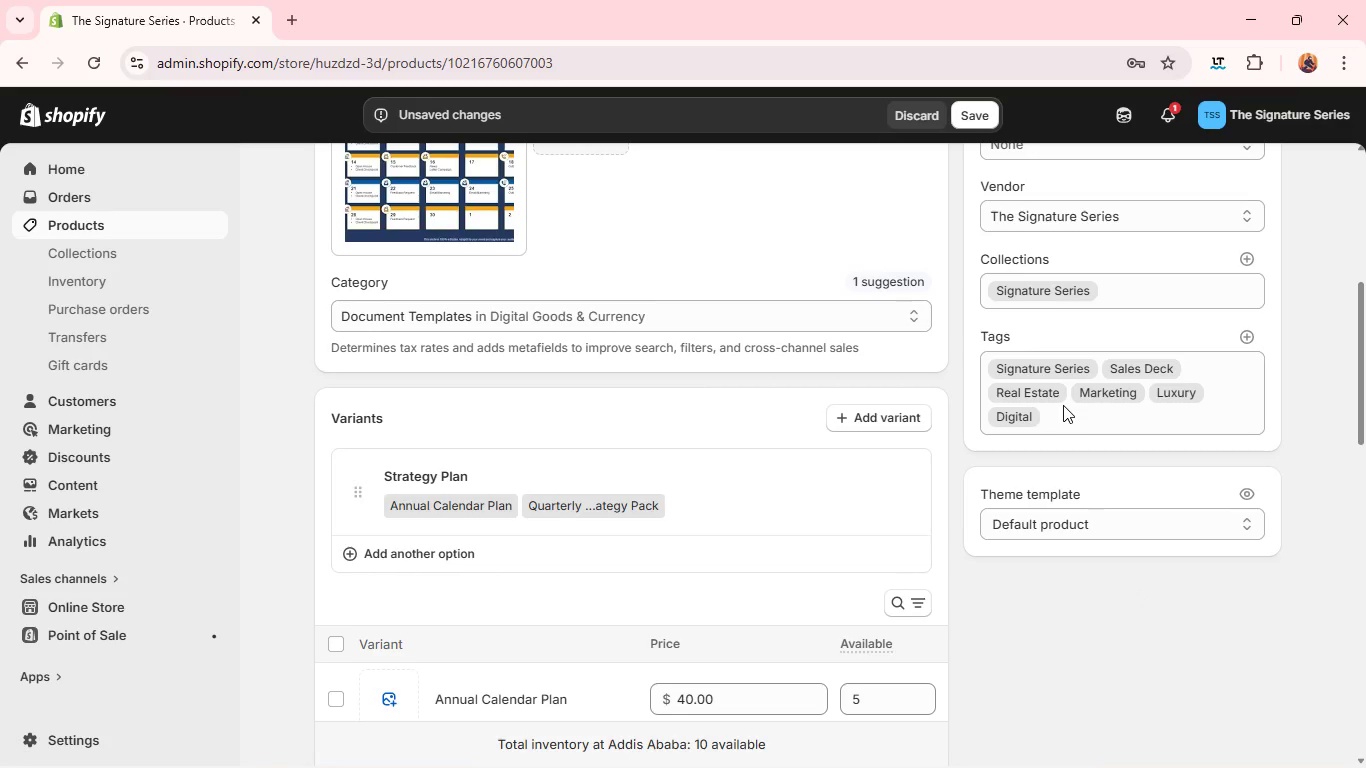 
left_click([1171, 367])
 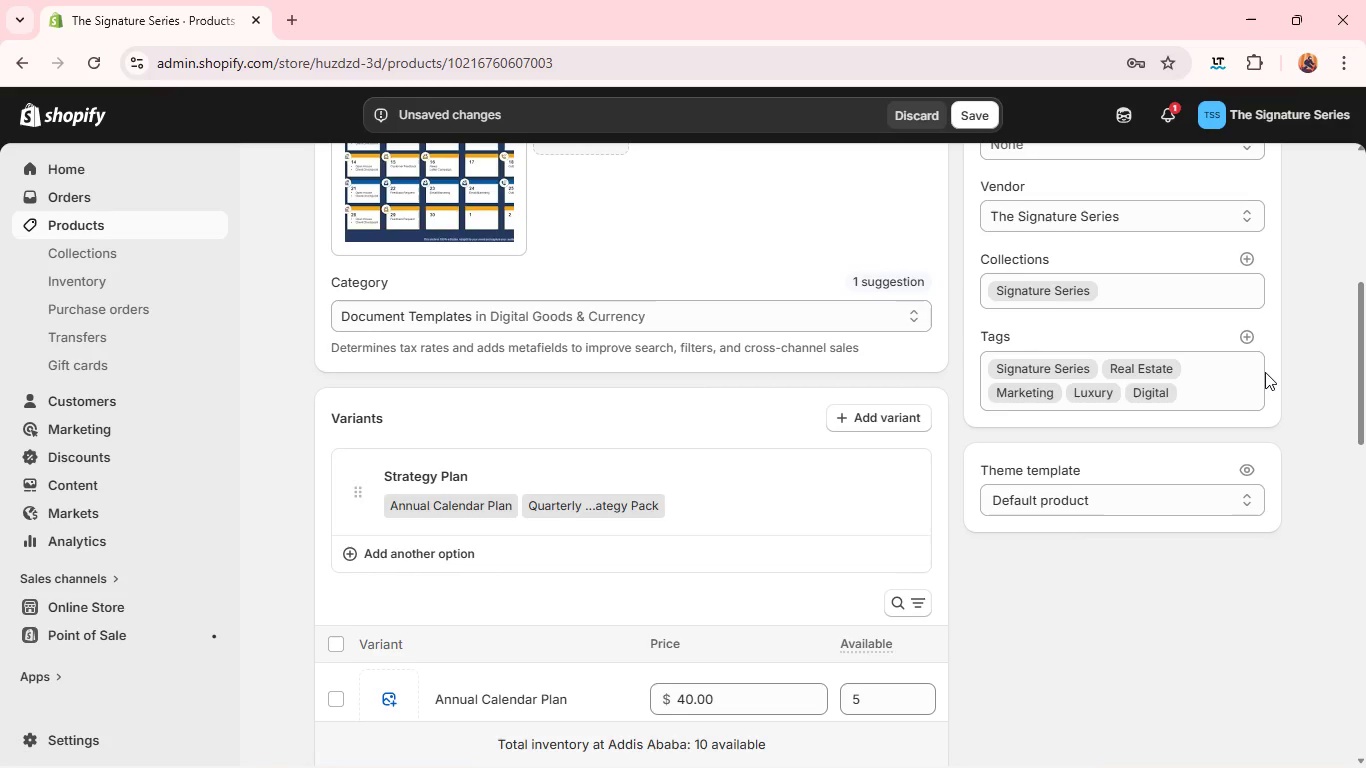 
wait(8.91)
 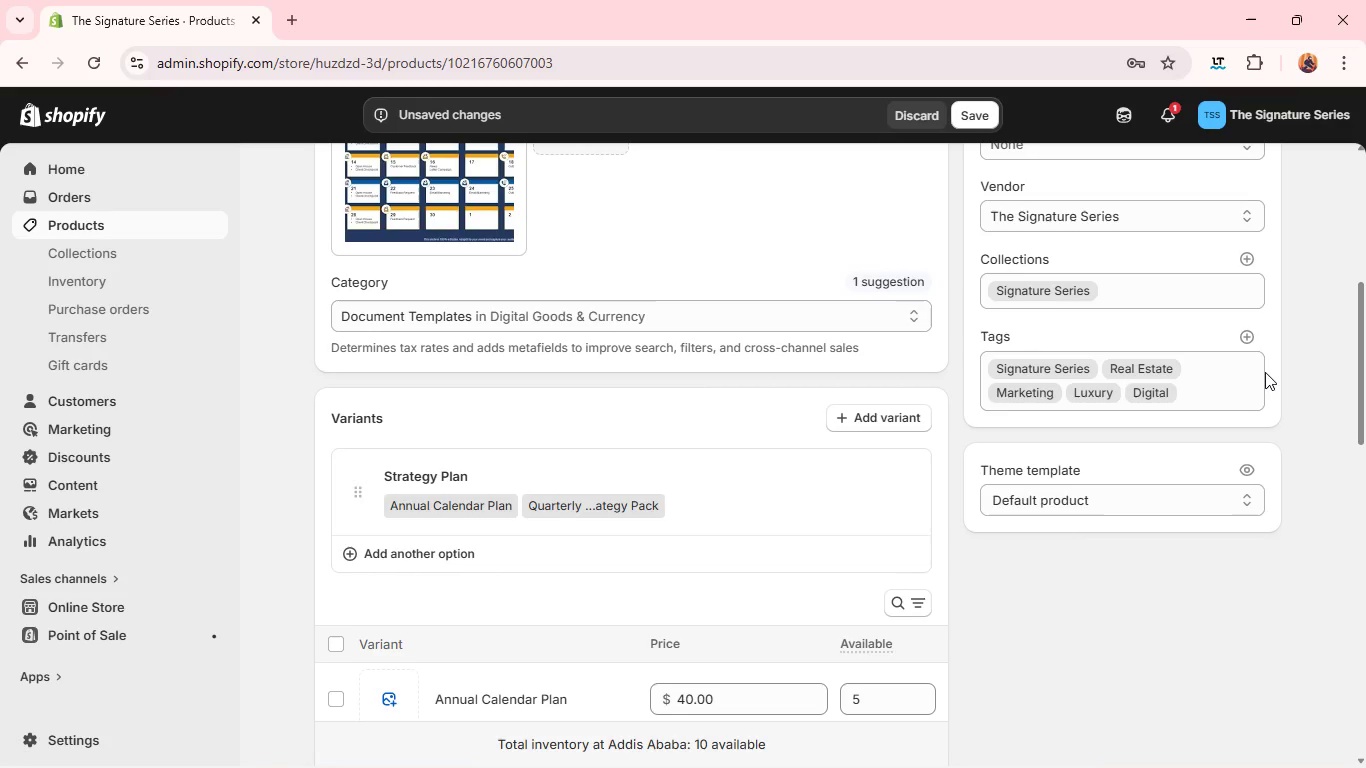 
left_click([1247, 338])
 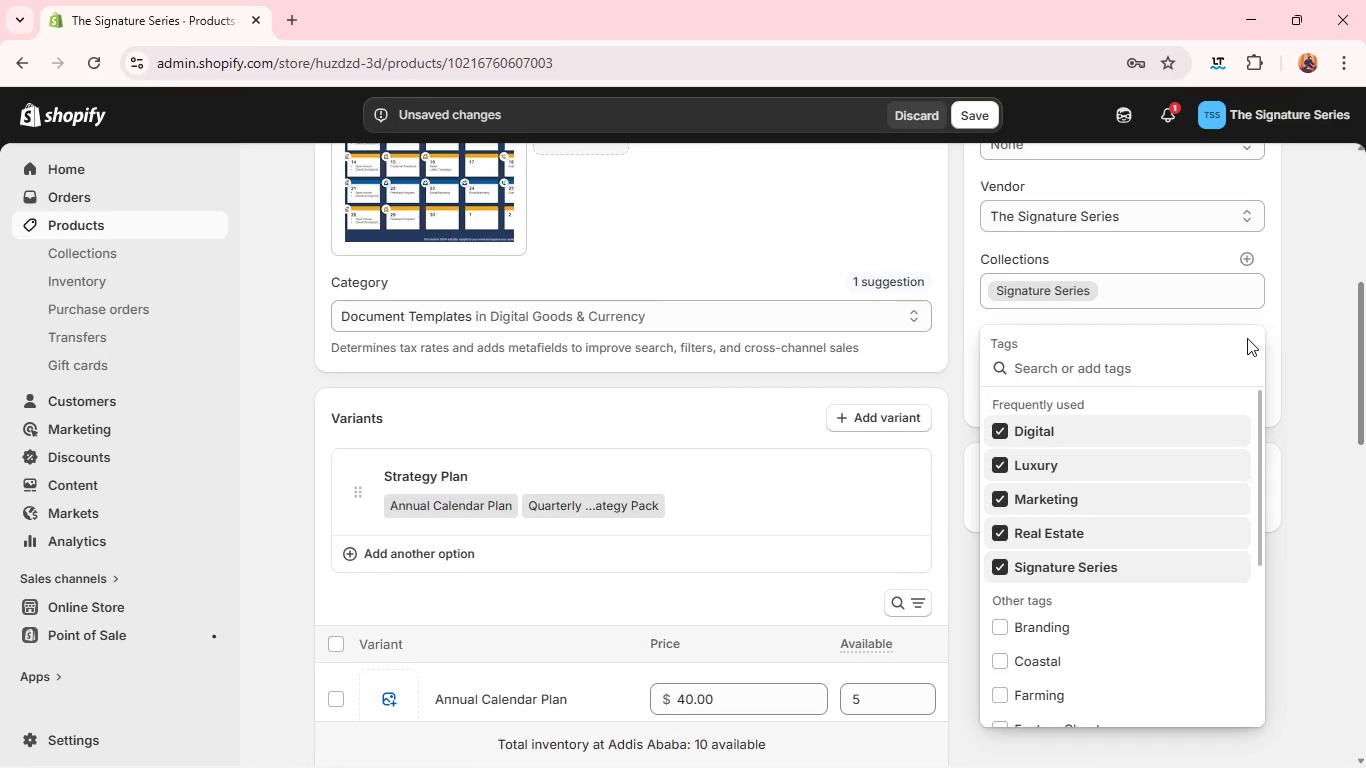 
type(Ca)
 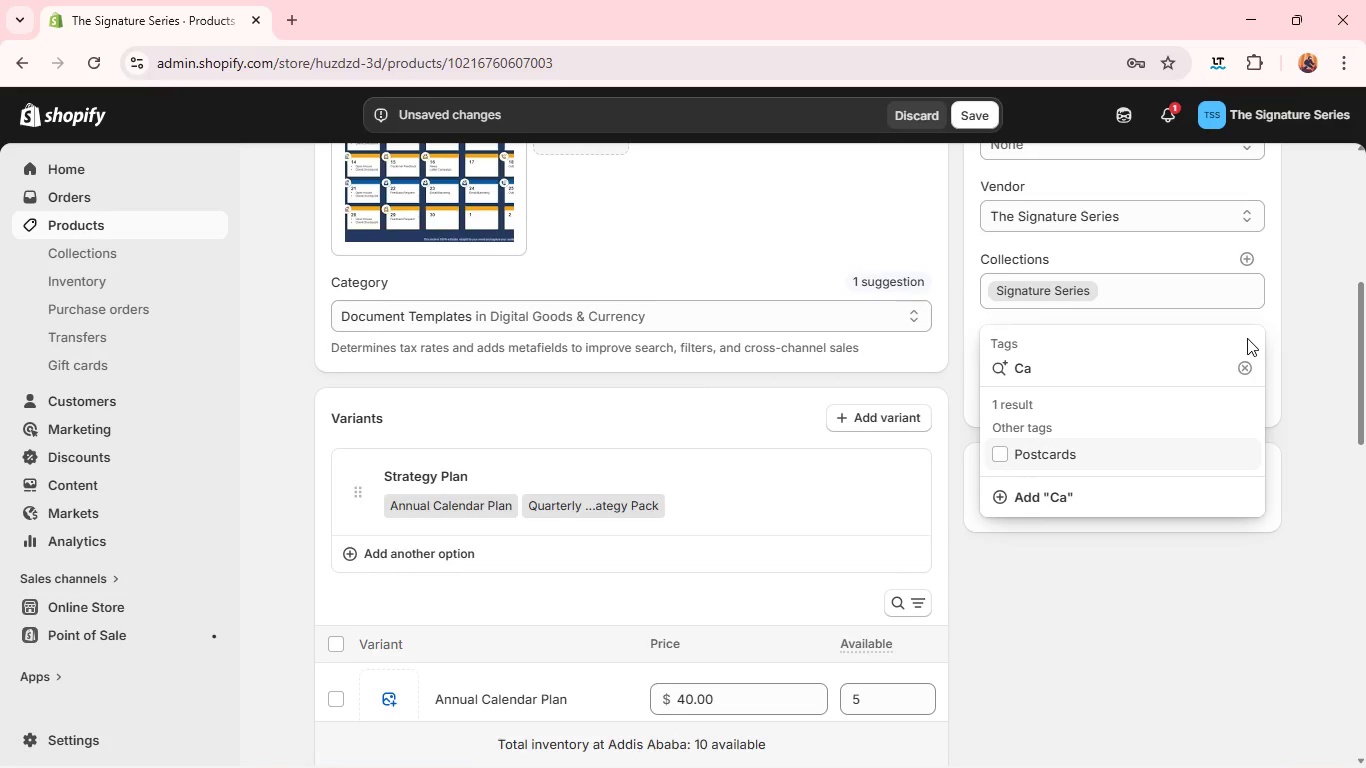 
type(lendar)
 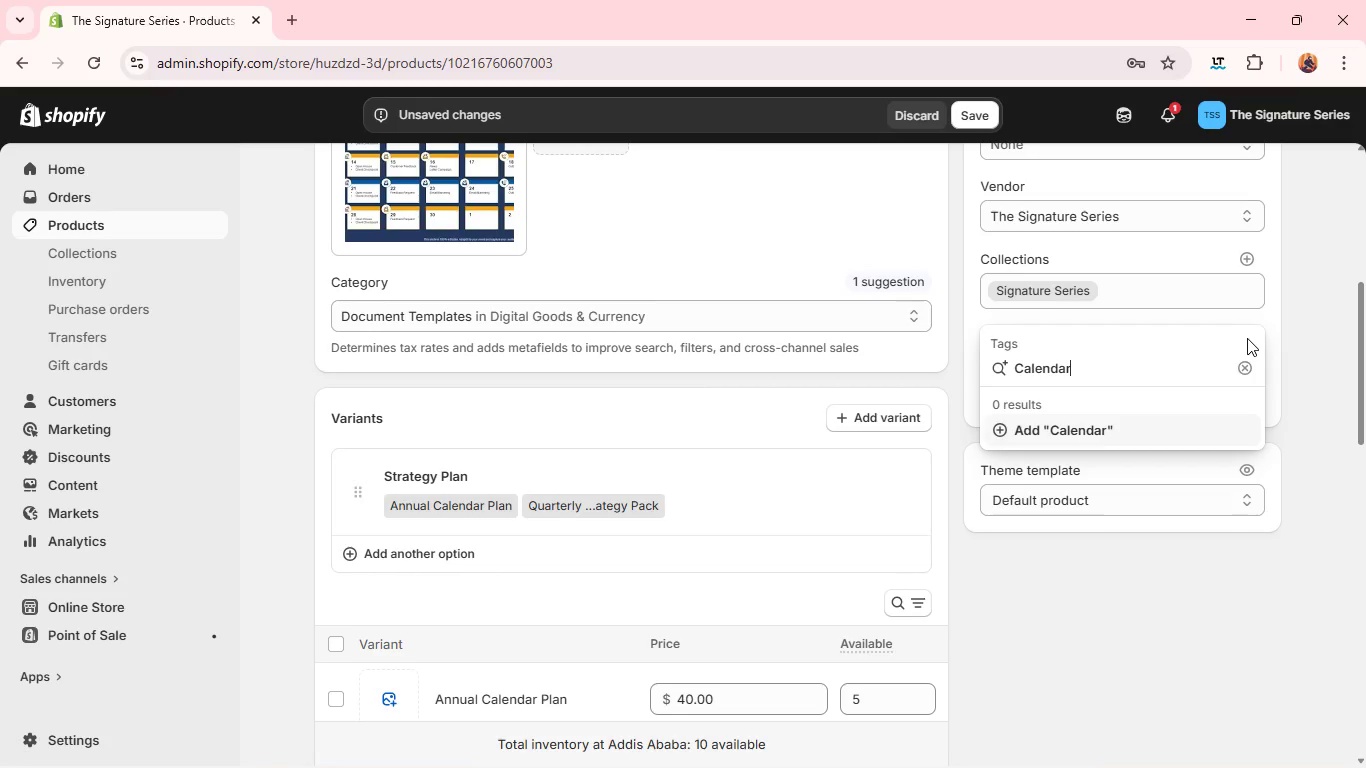 
key(Enter)
 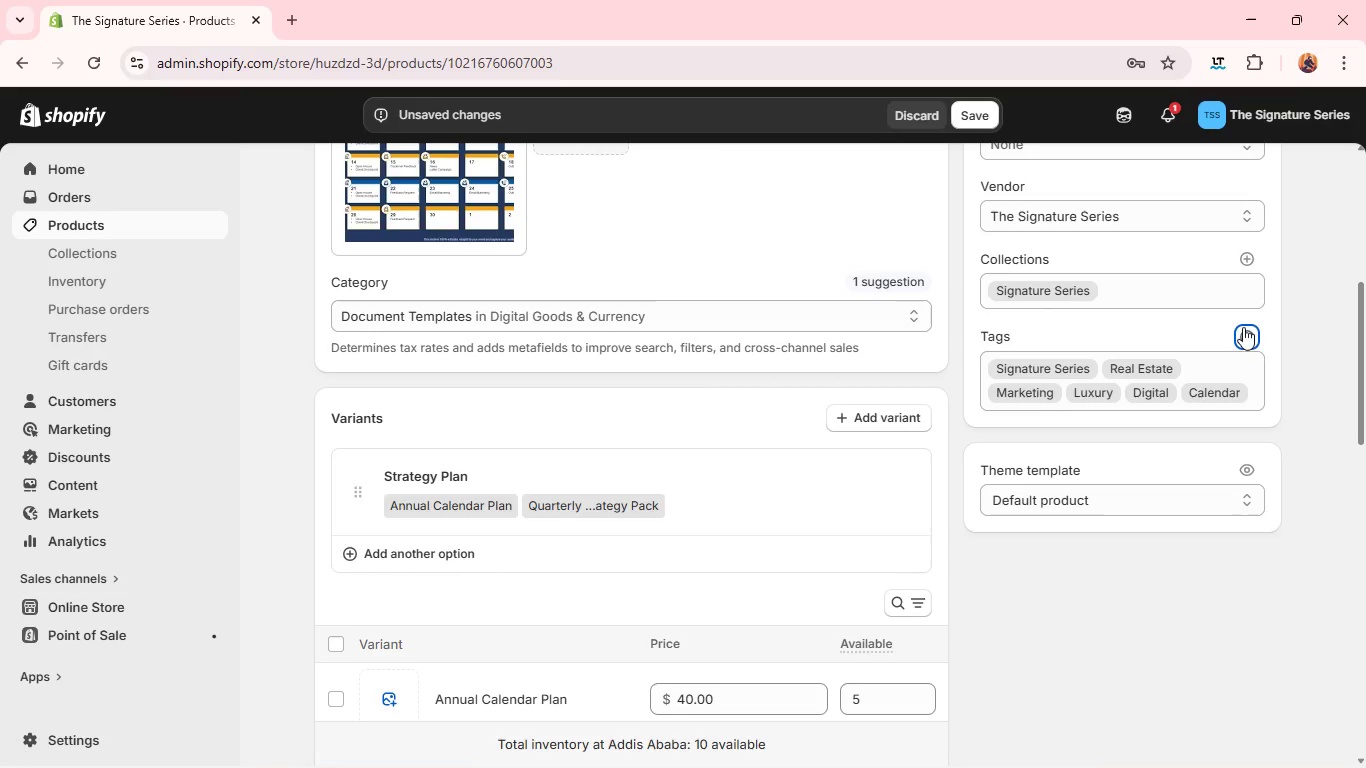 
left_click([1243, 326])
 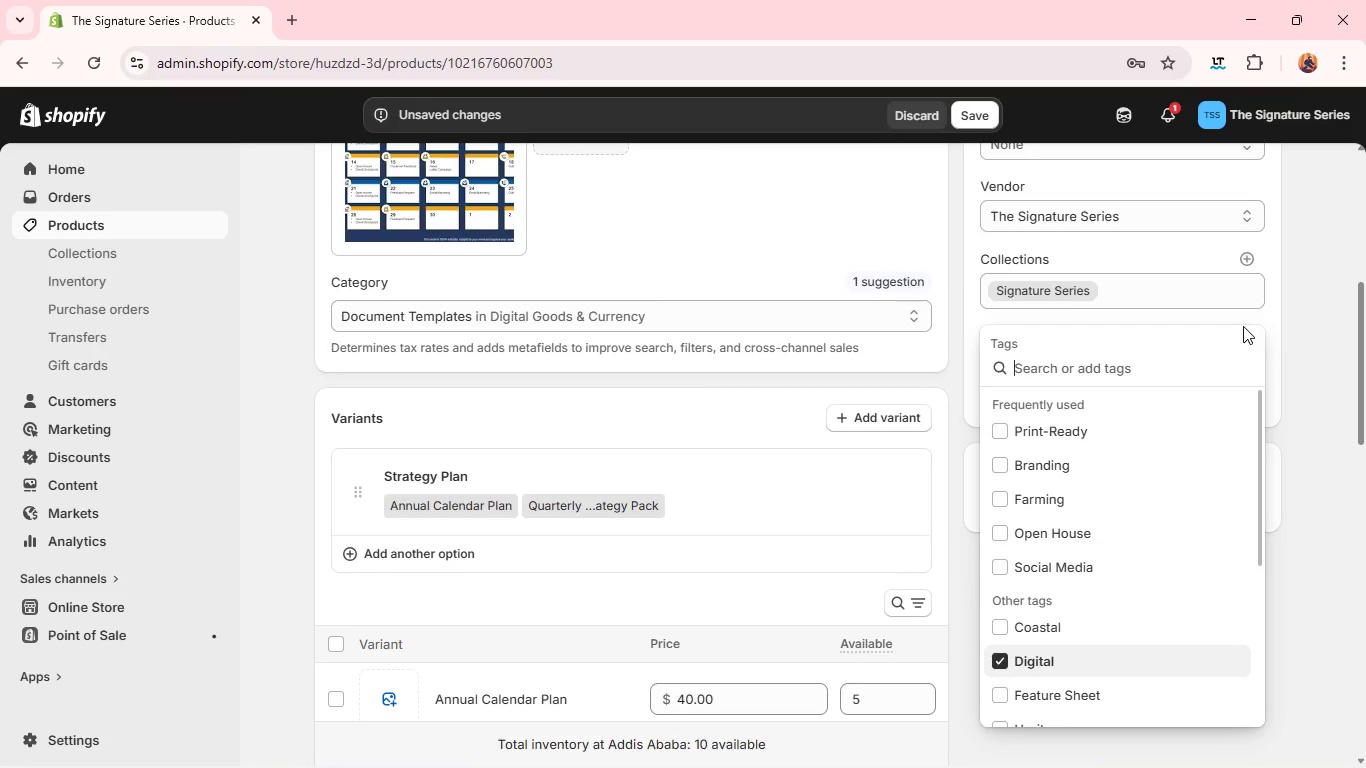 
type(Stra)
 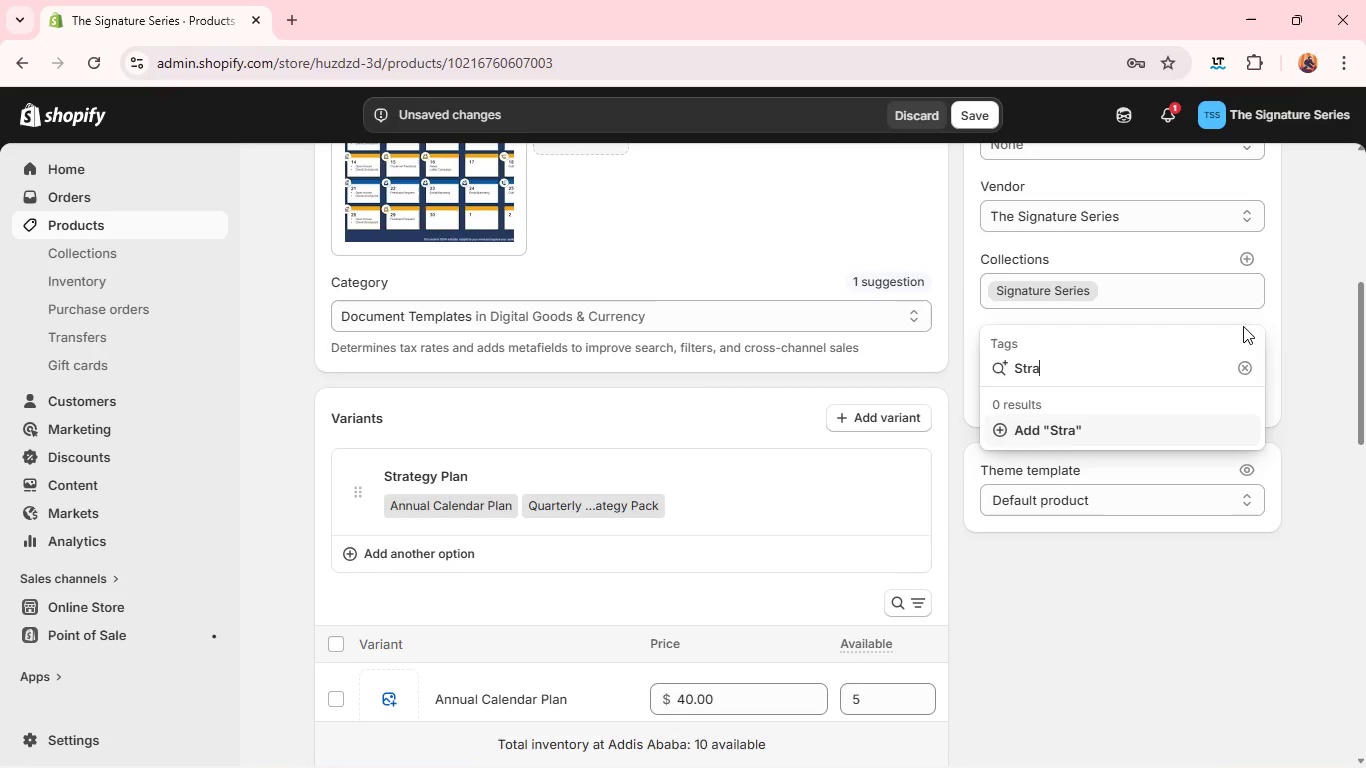 
type(tegy)
 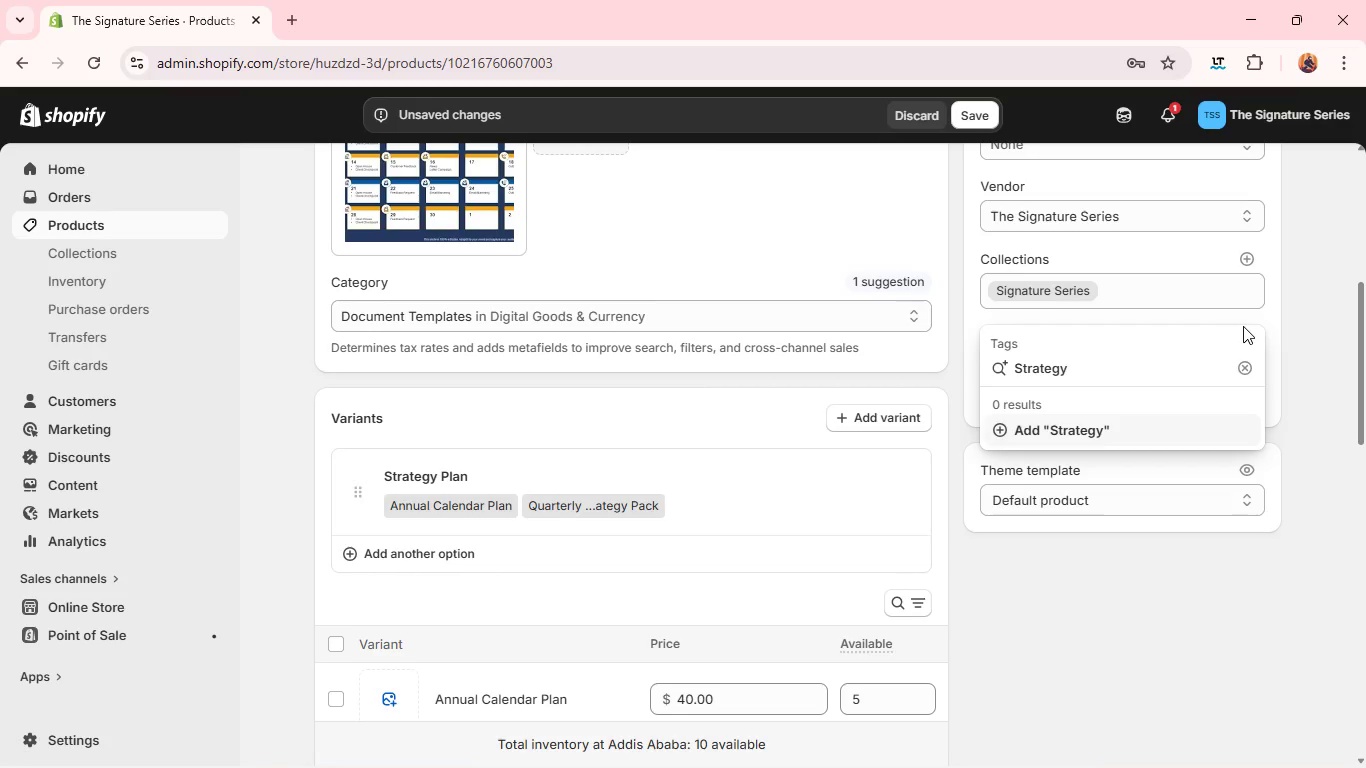 
key(Enter)
 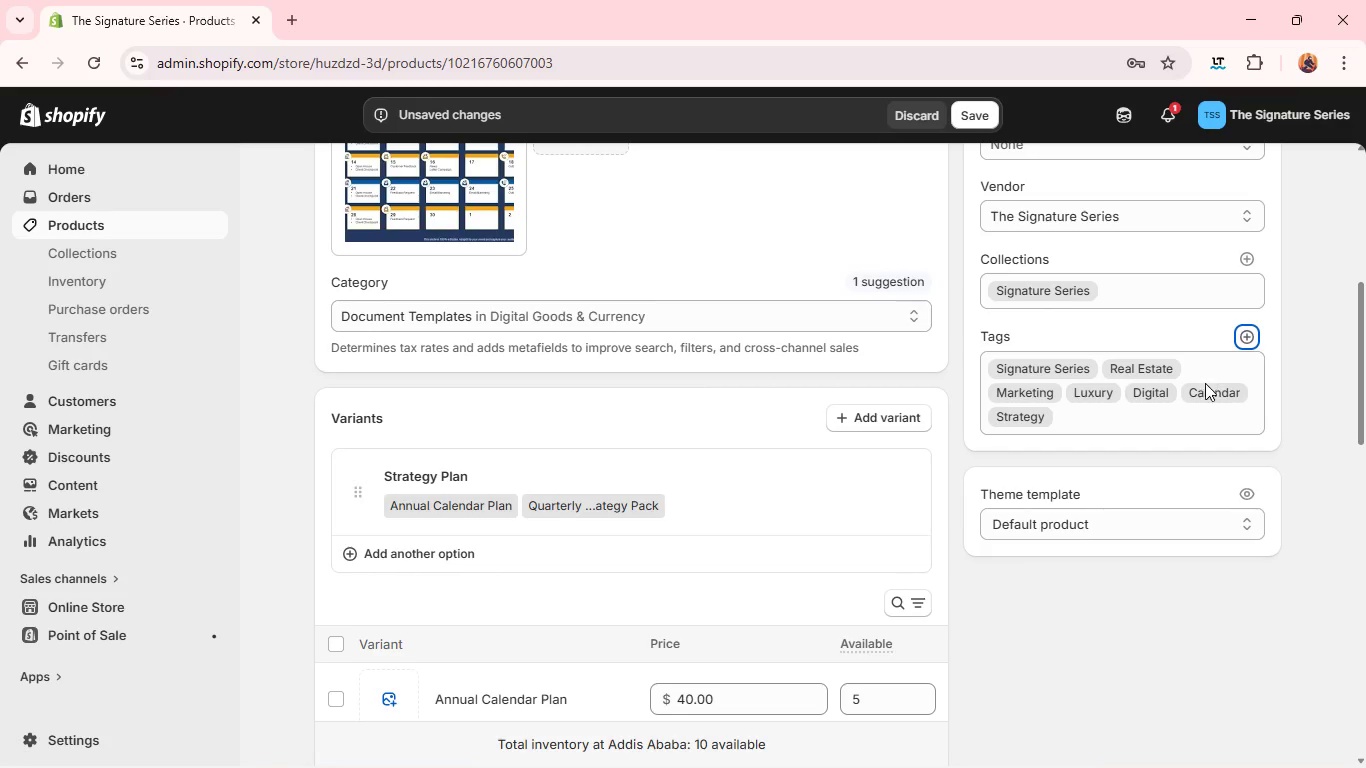 
wait(9.58)
 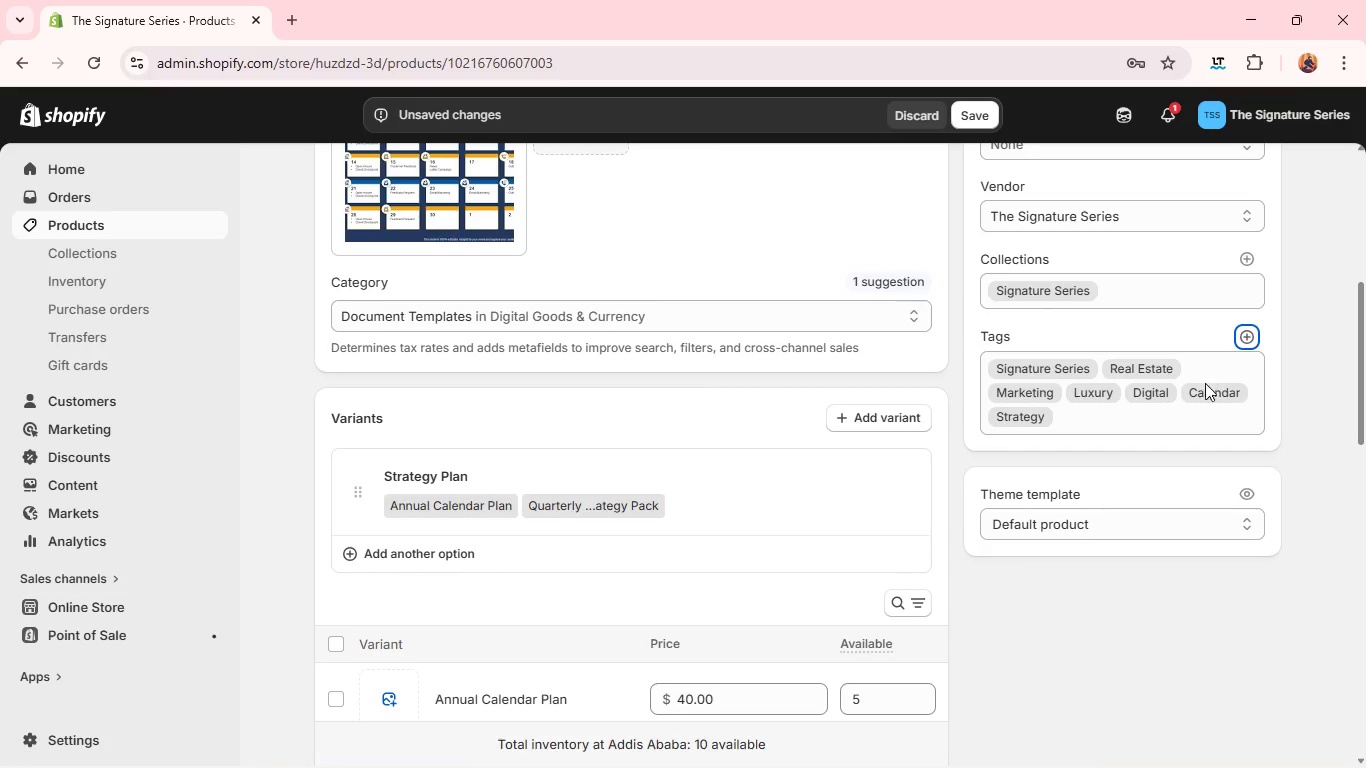 
left_click([1199, 266])
 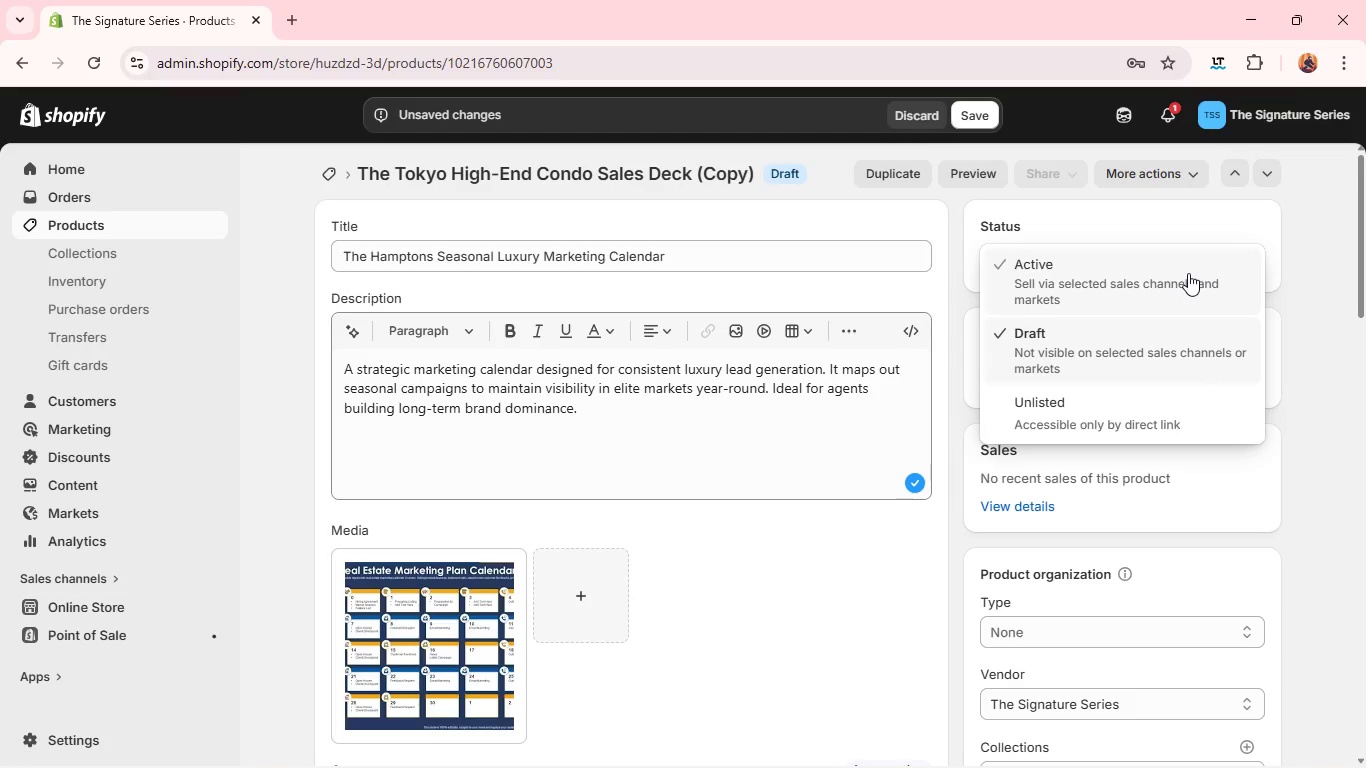 
left_click([1188, 273])
 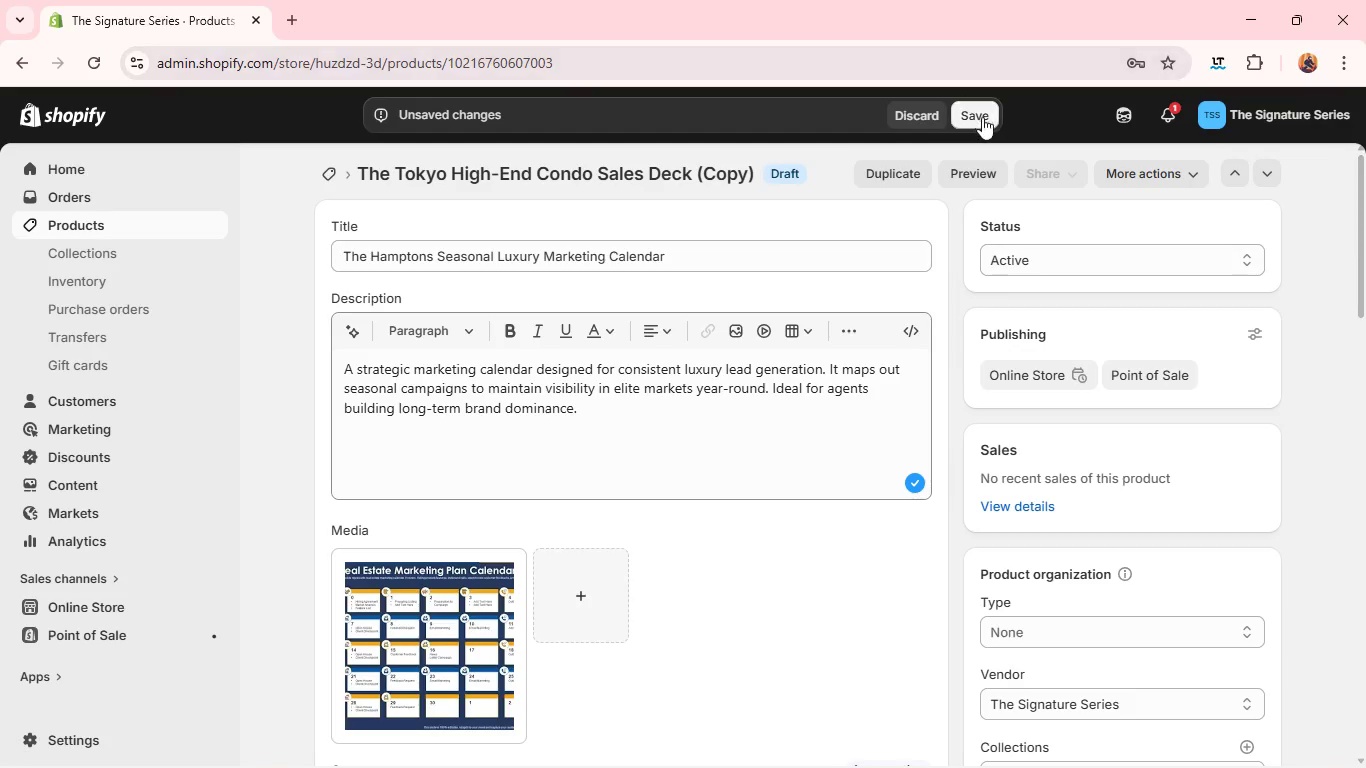 
left_click([983, 119])
 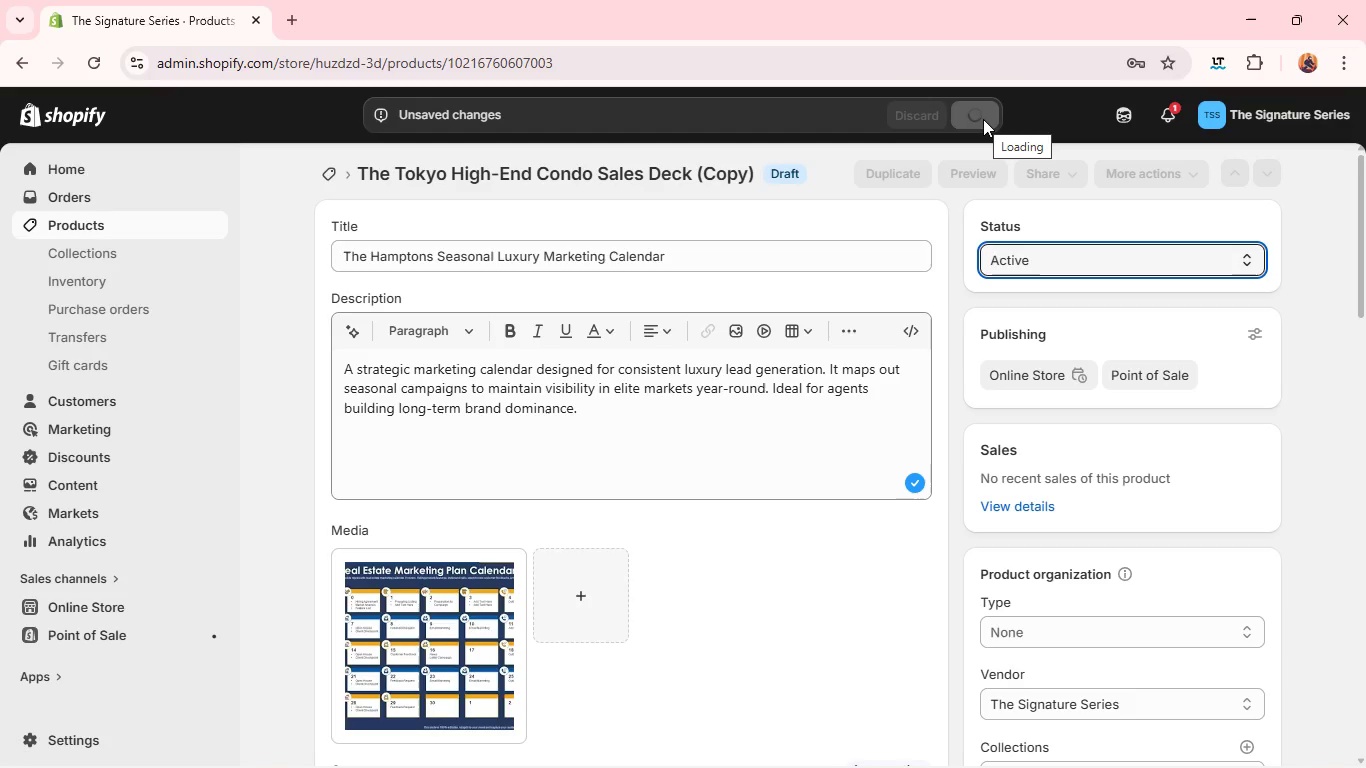 
wait(11.39)
 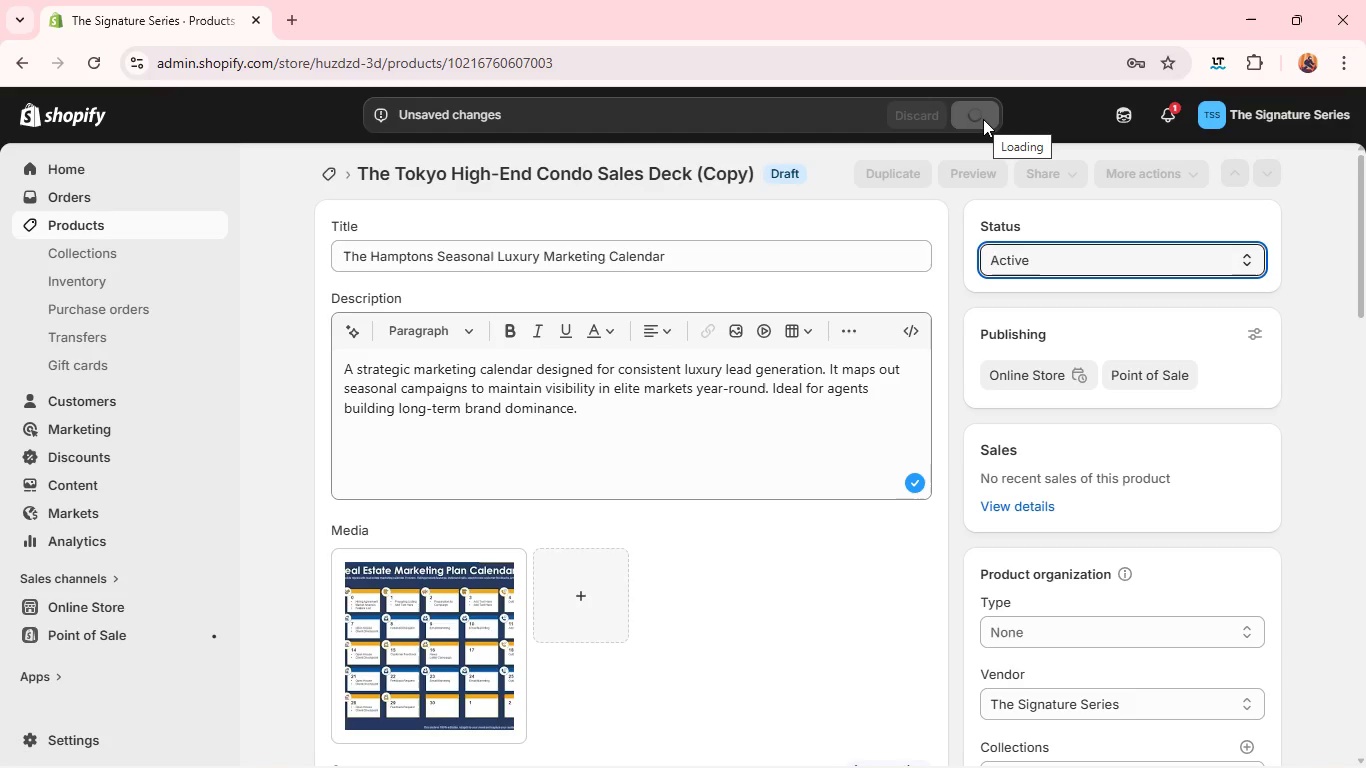 
mouse_move([921, 180])
 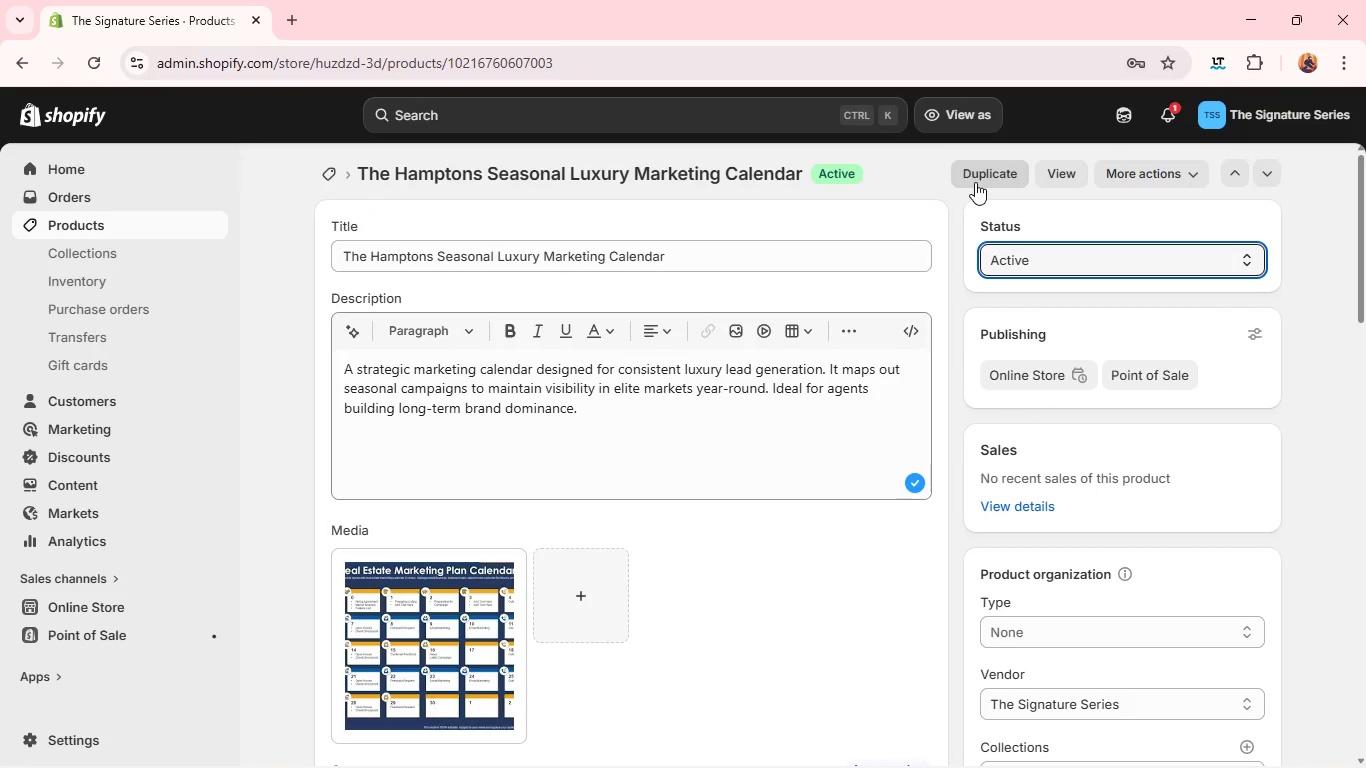 
left_click([975, 182])
 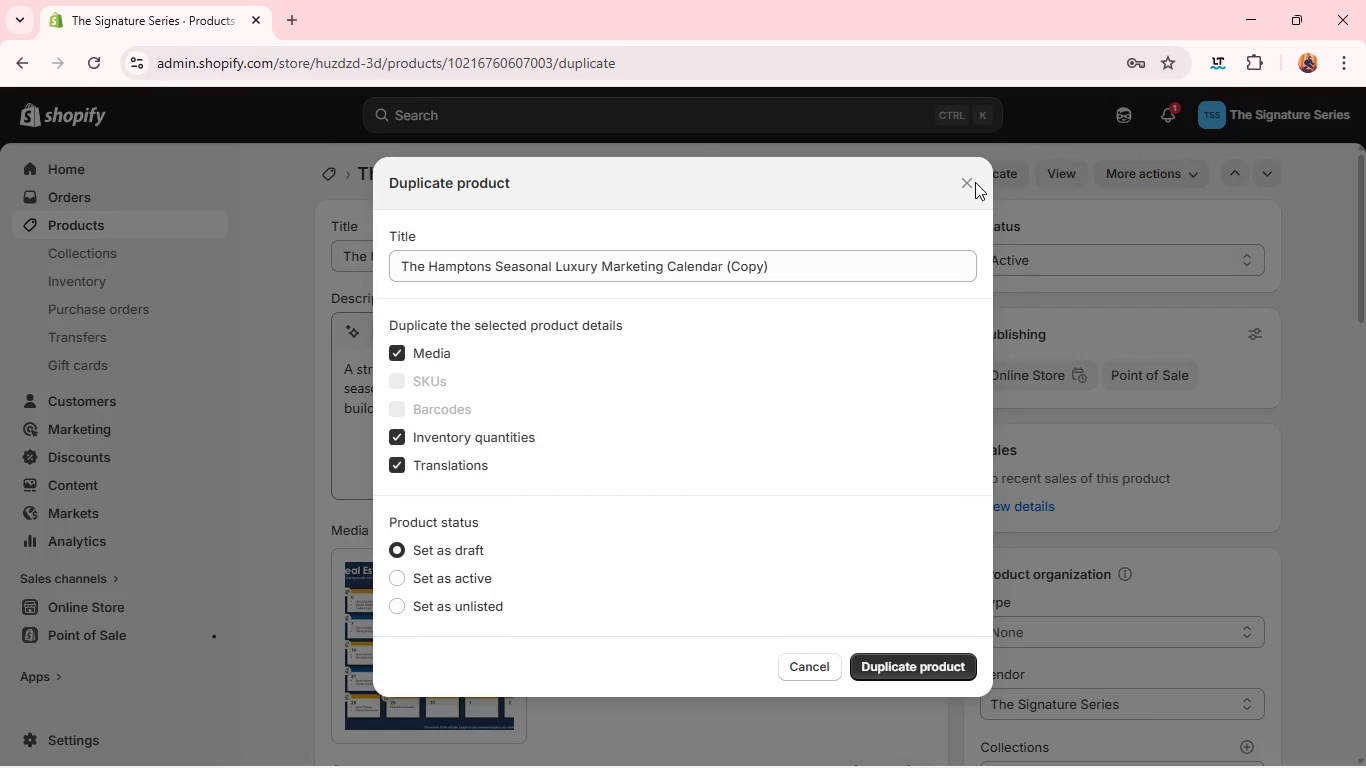 
wait(7.16)
 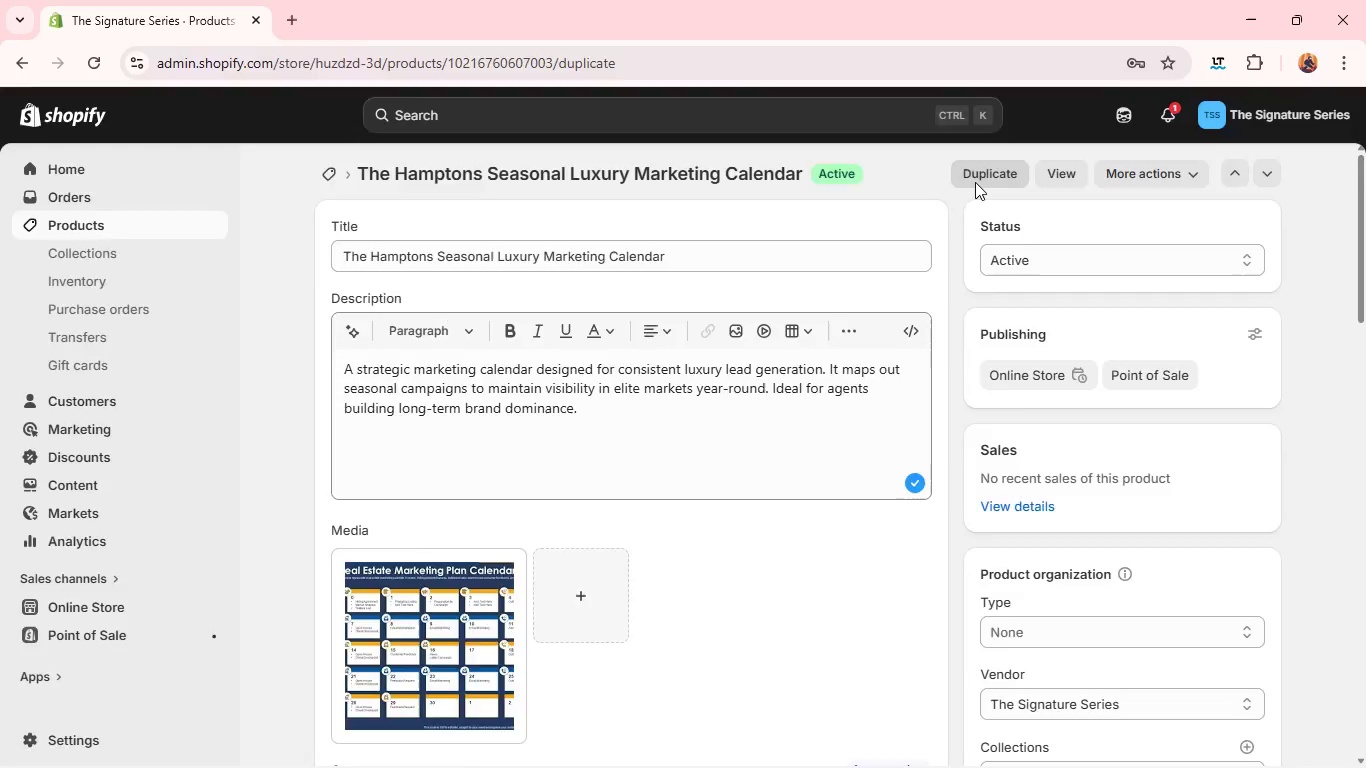 
left_click([866, 660])
 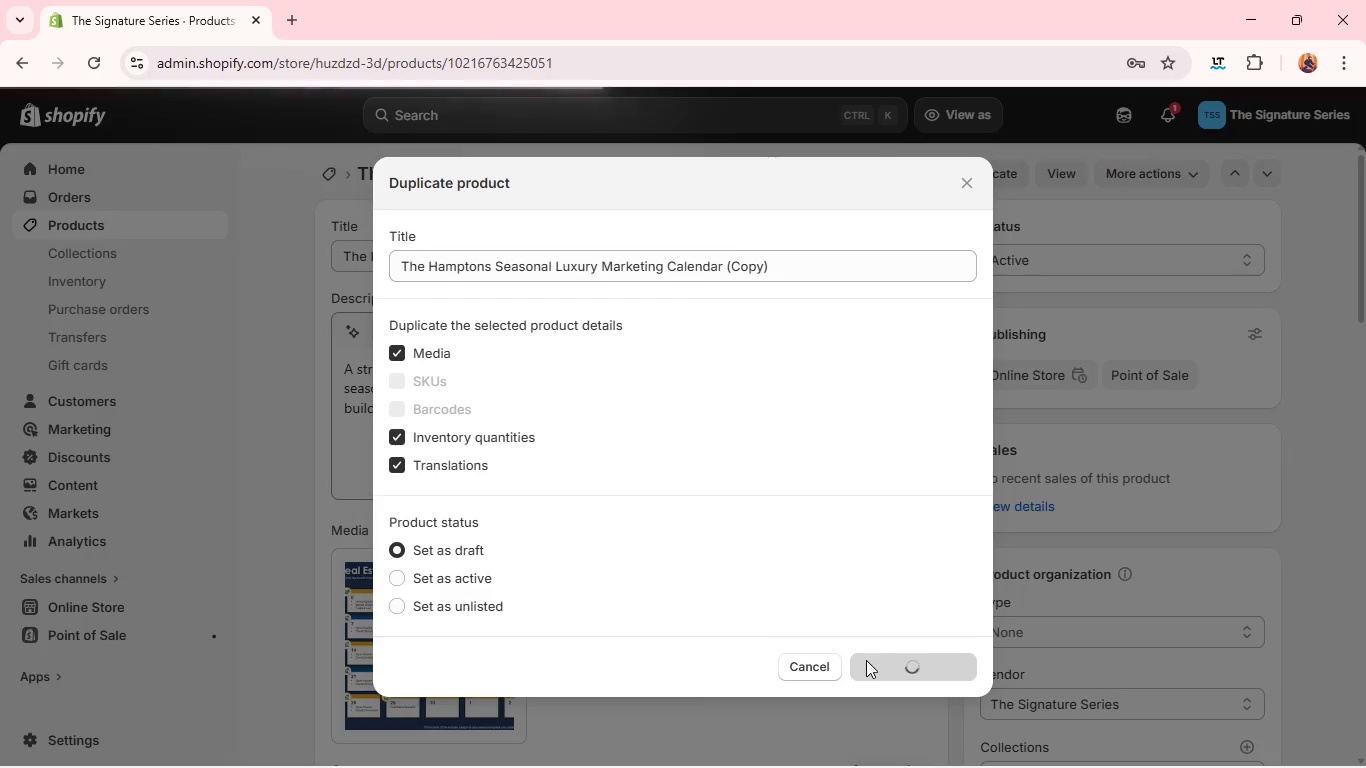 
wait(10.06)
 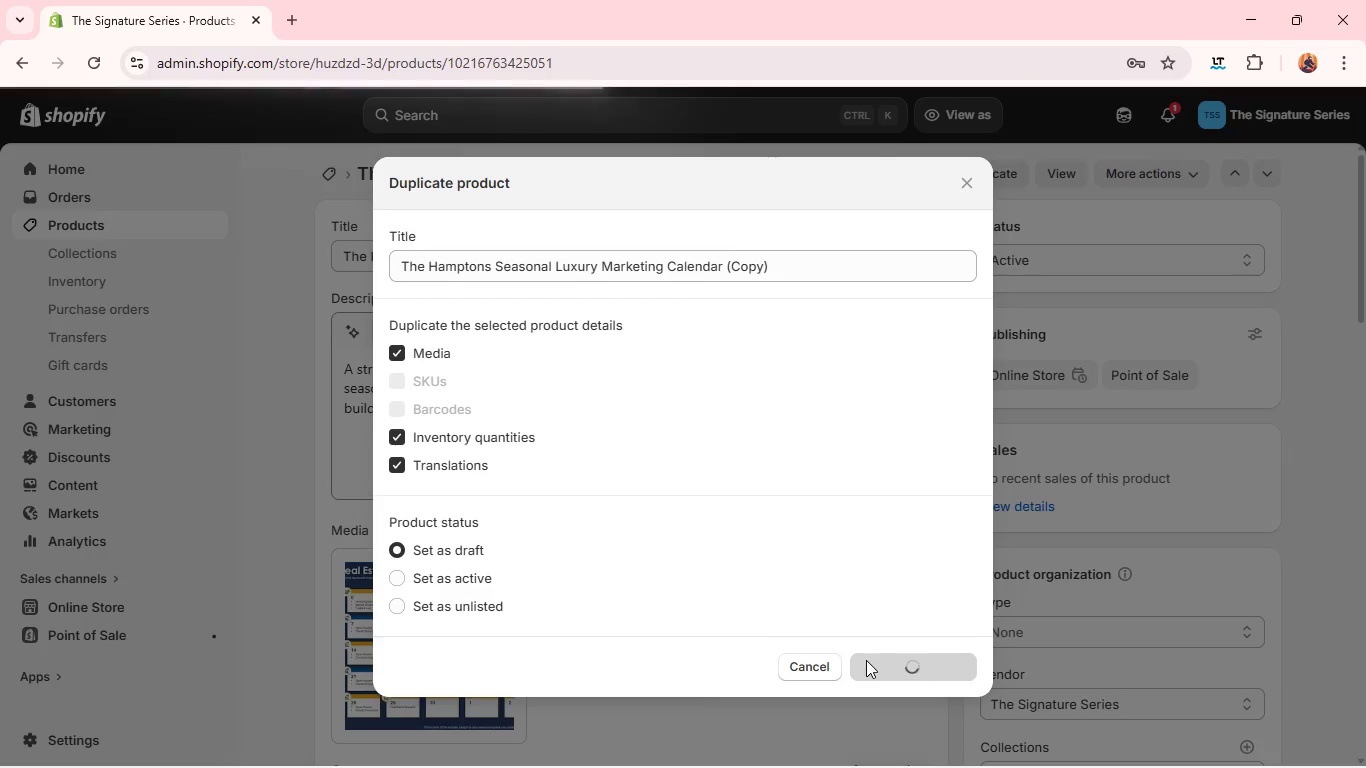 
double_click([839, 259])
 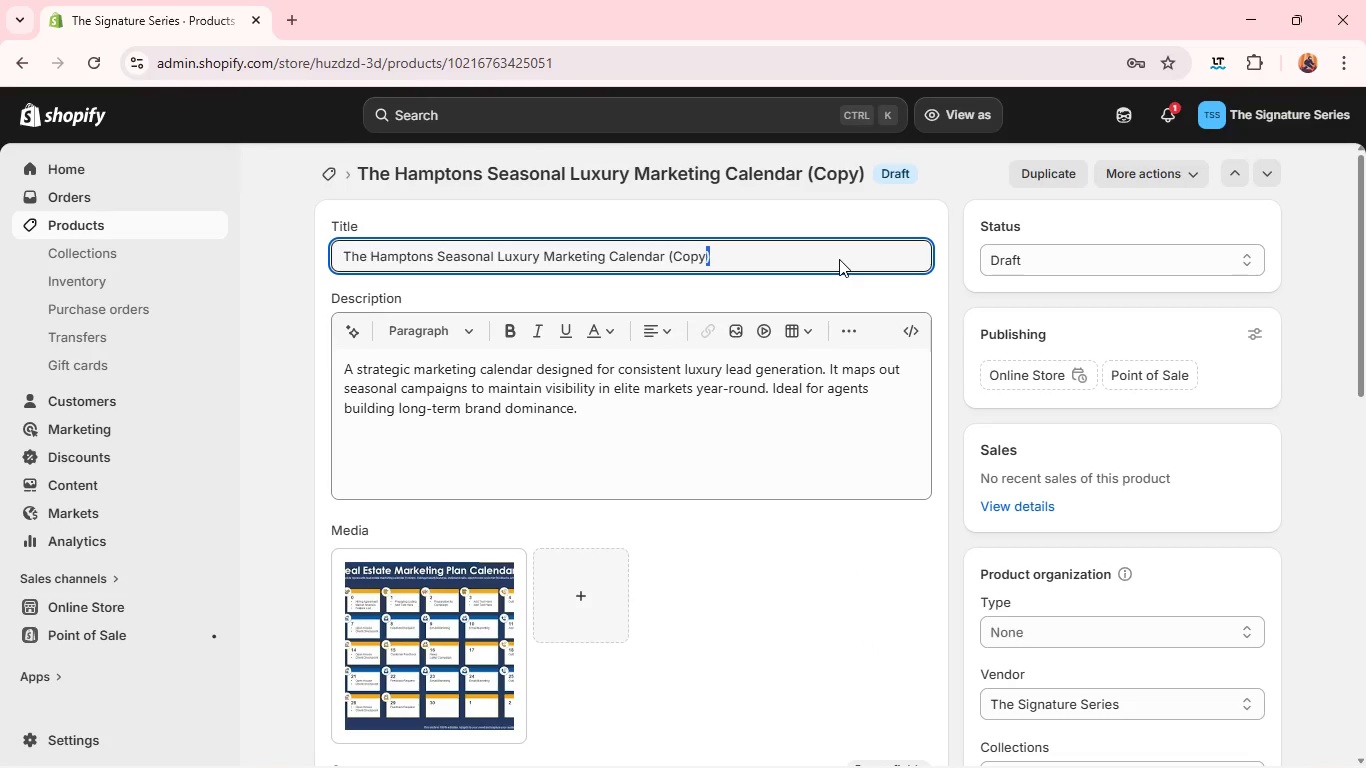 
double_click([839, 259])
 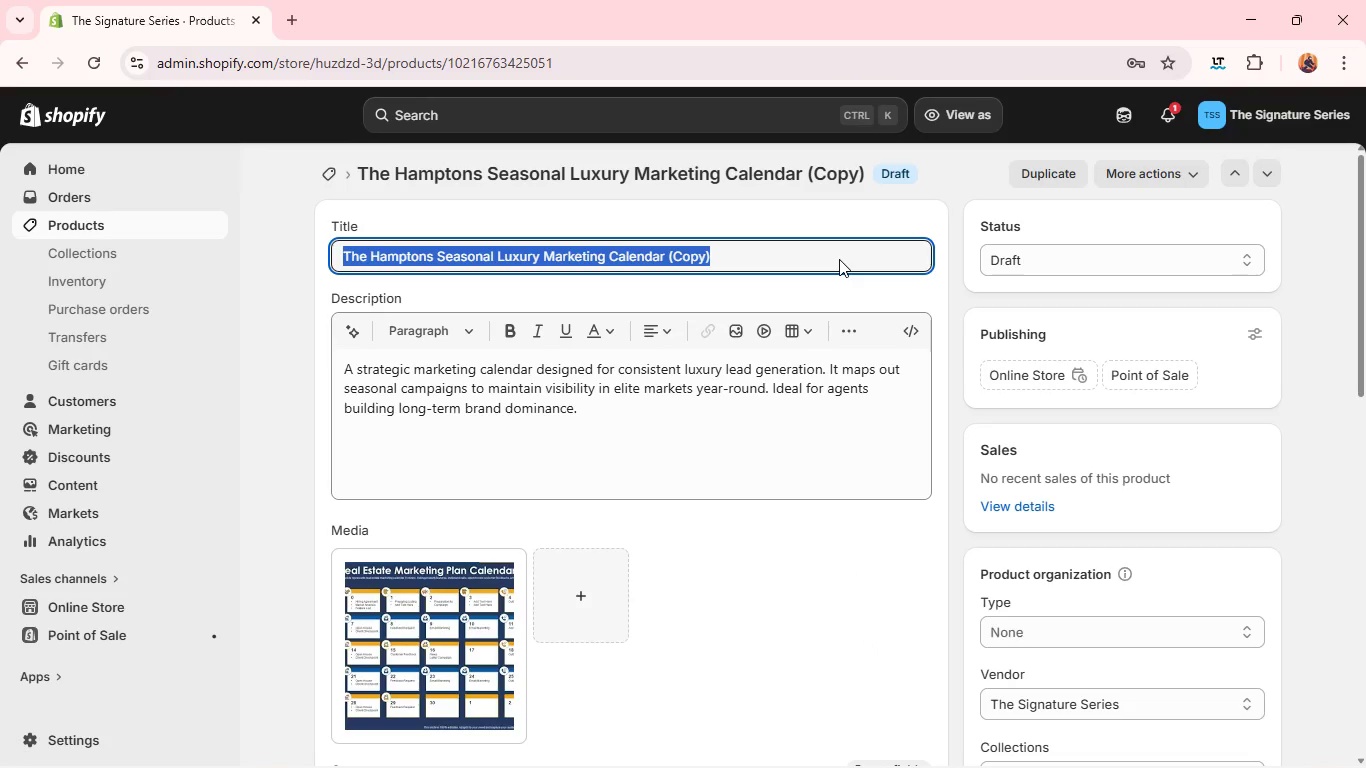 
triple_click([839, 259])
 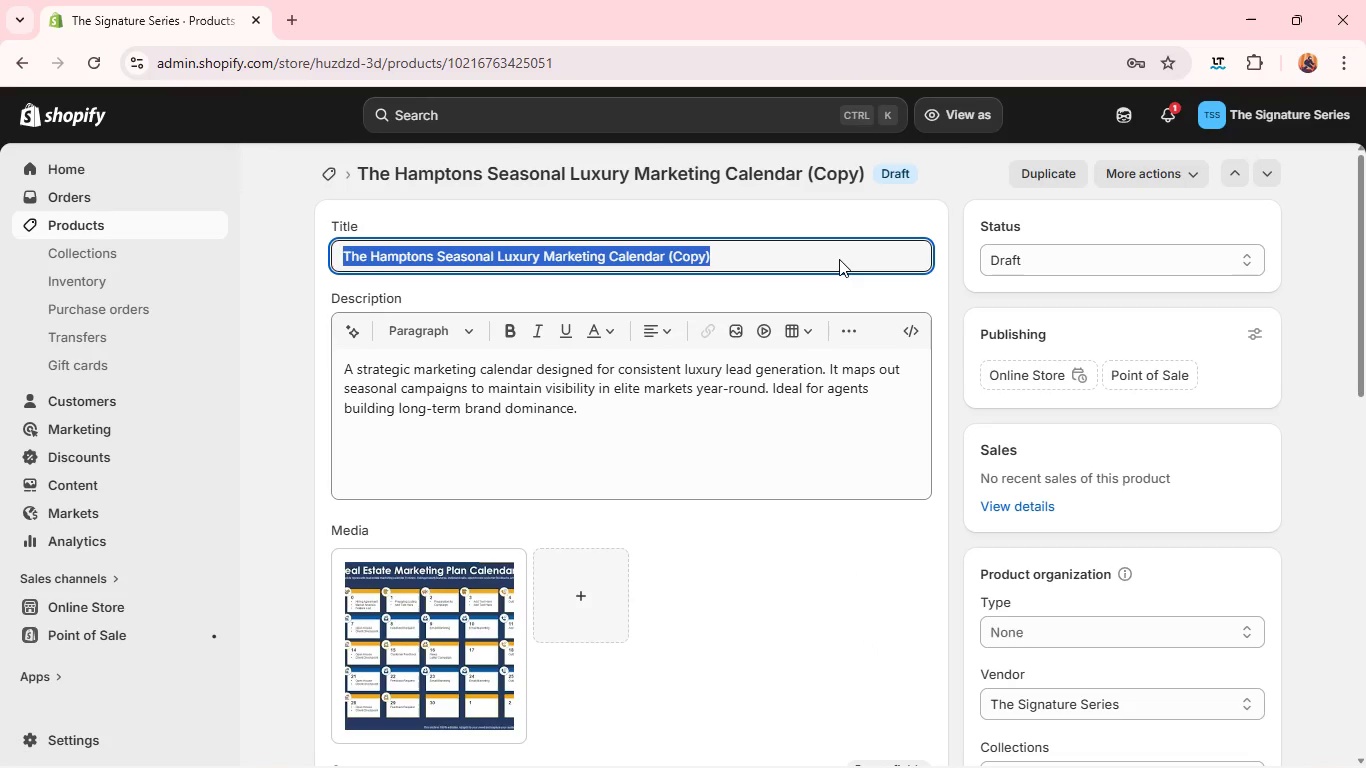 
triple_click([839, 259])
 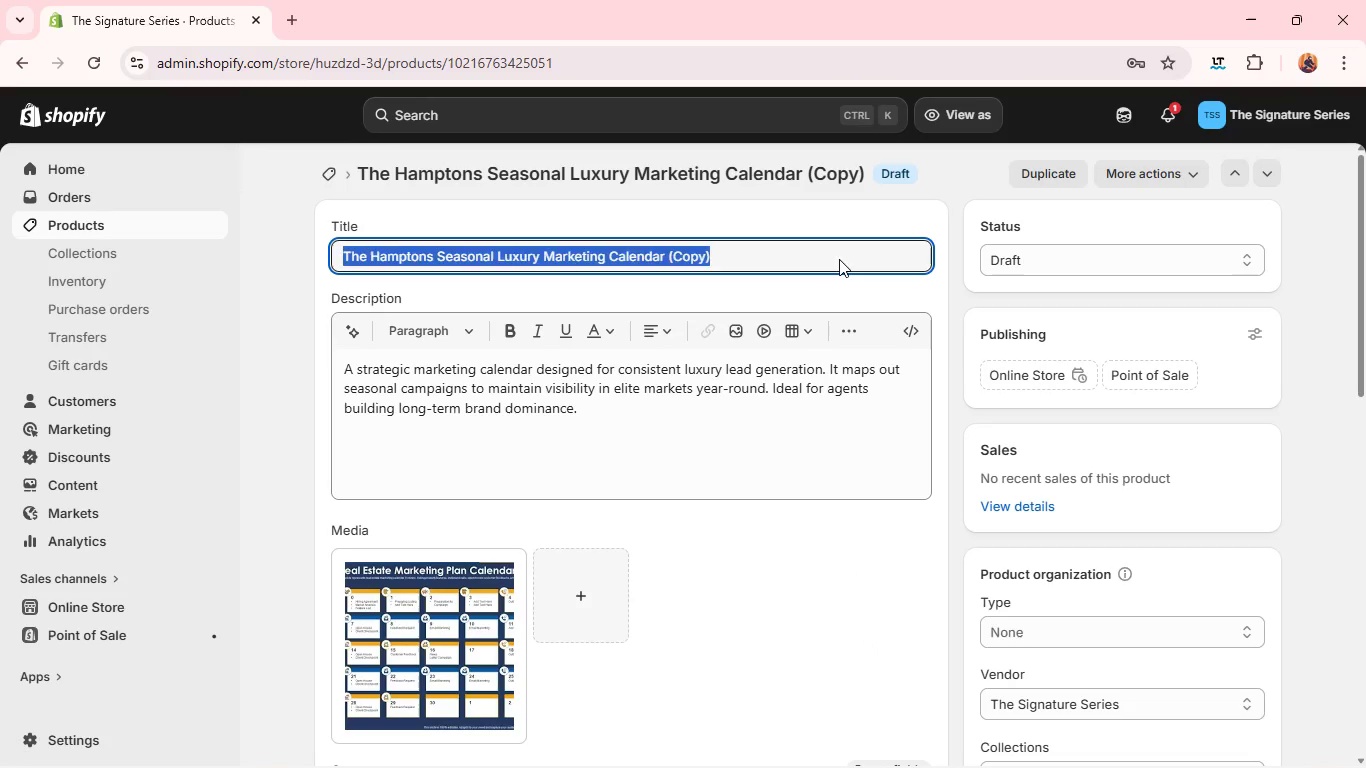 
key(Backspace)
 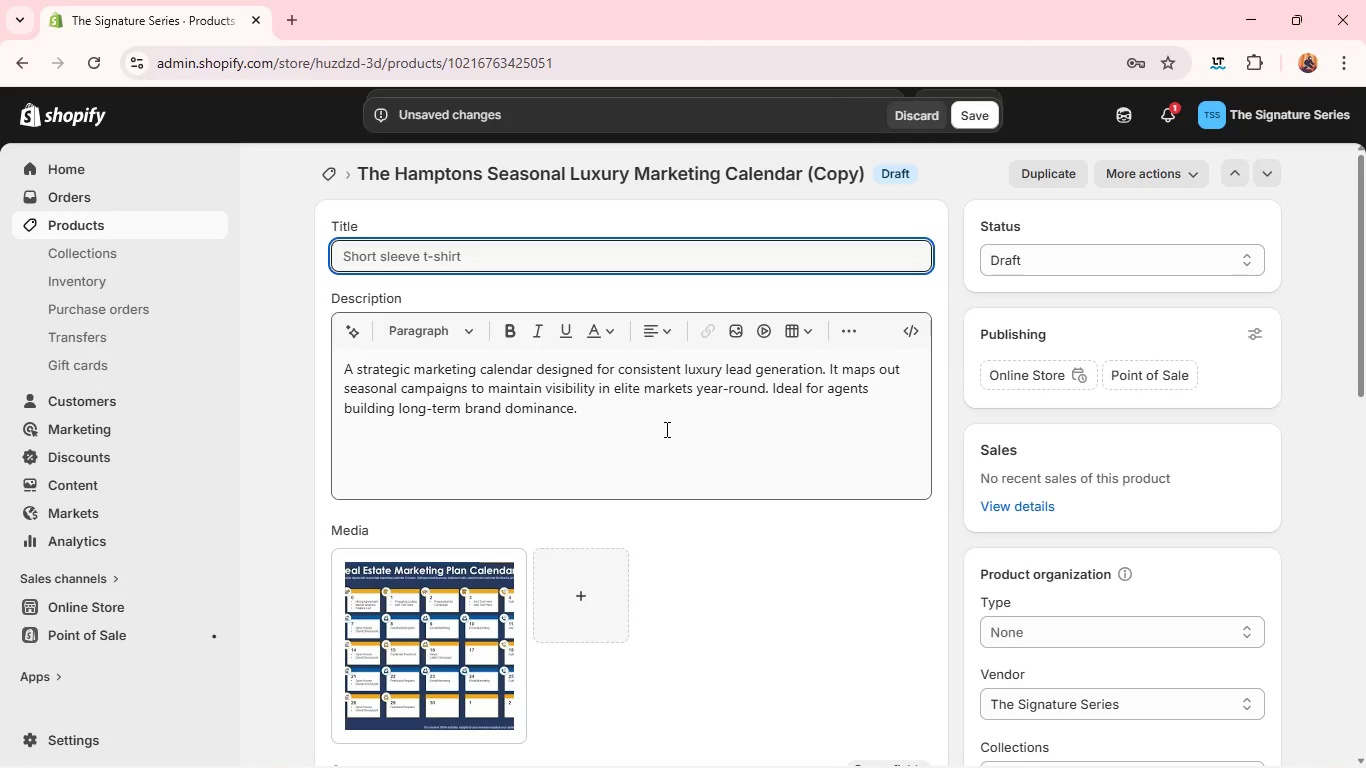 
left_click([665, 428])
 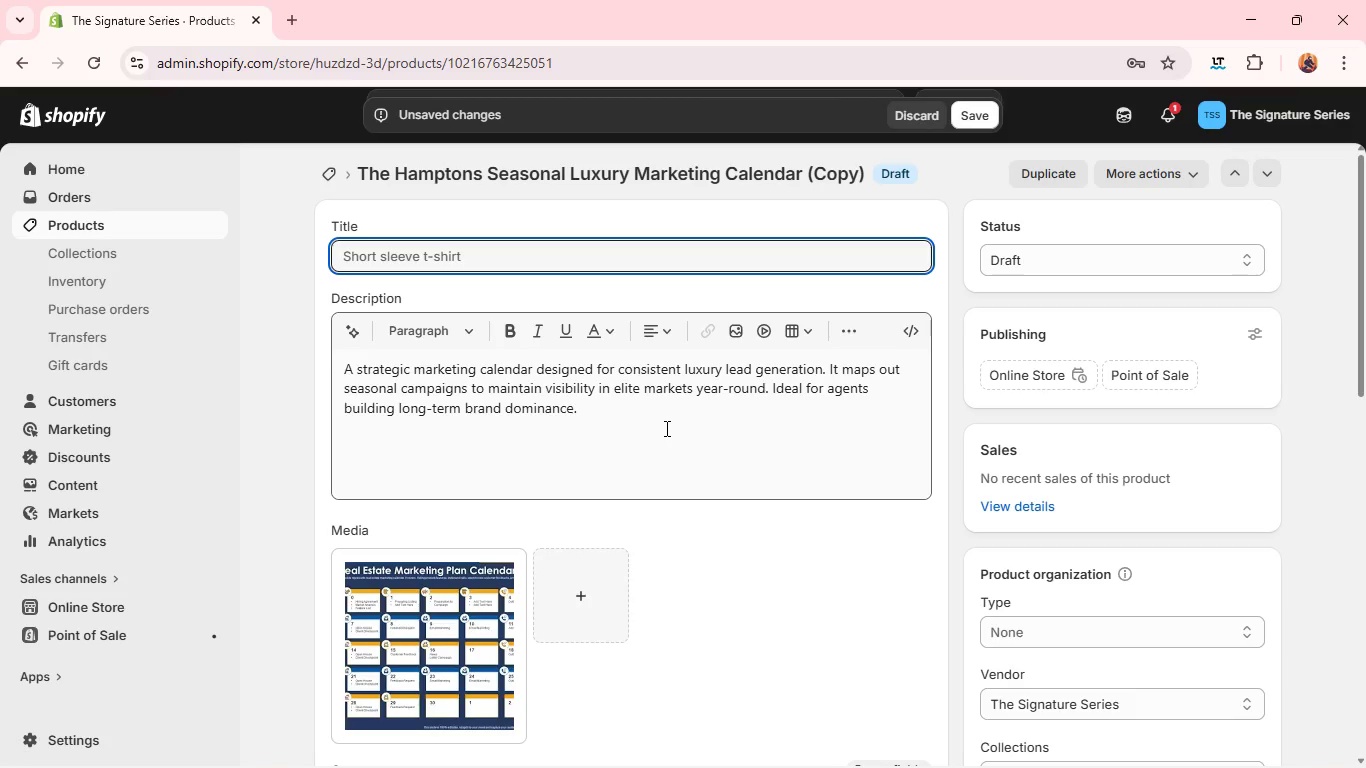 
key(Control+A)
 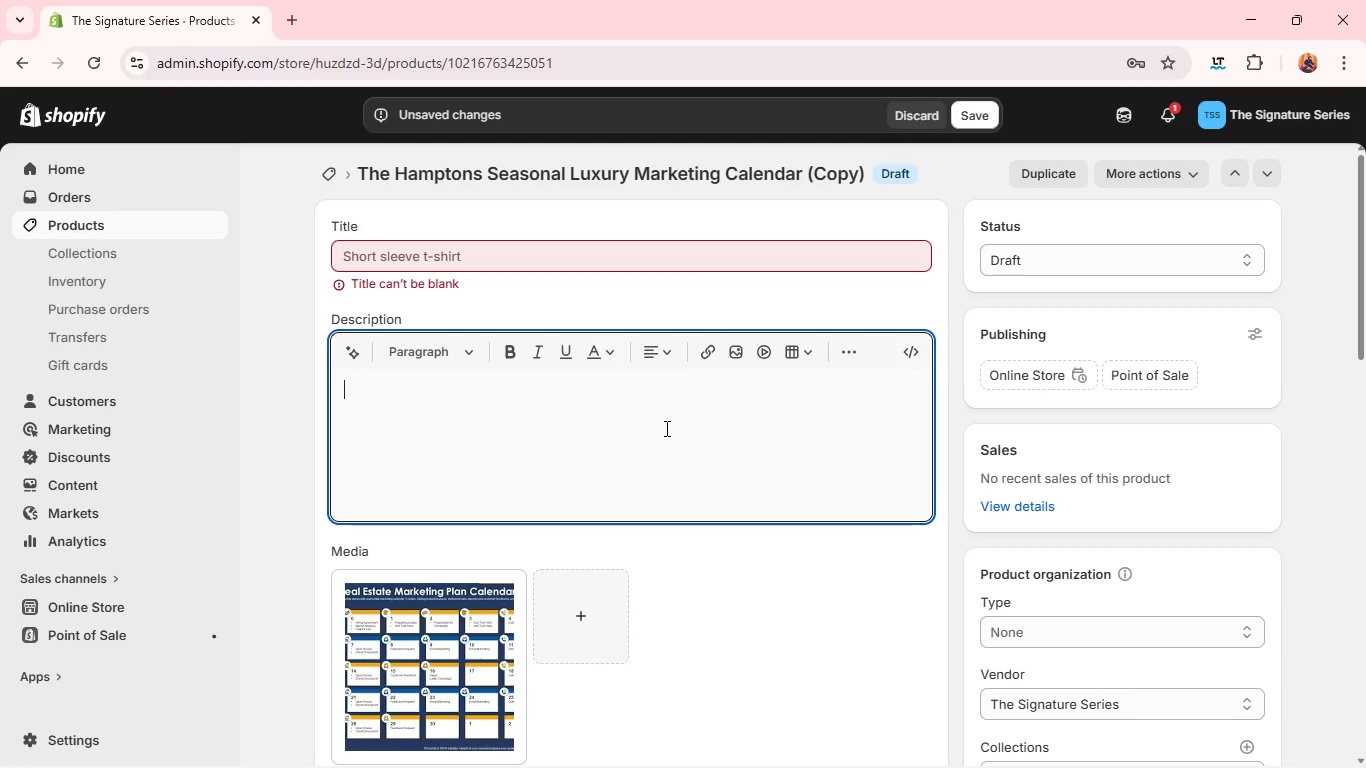 
key(Backspace)
 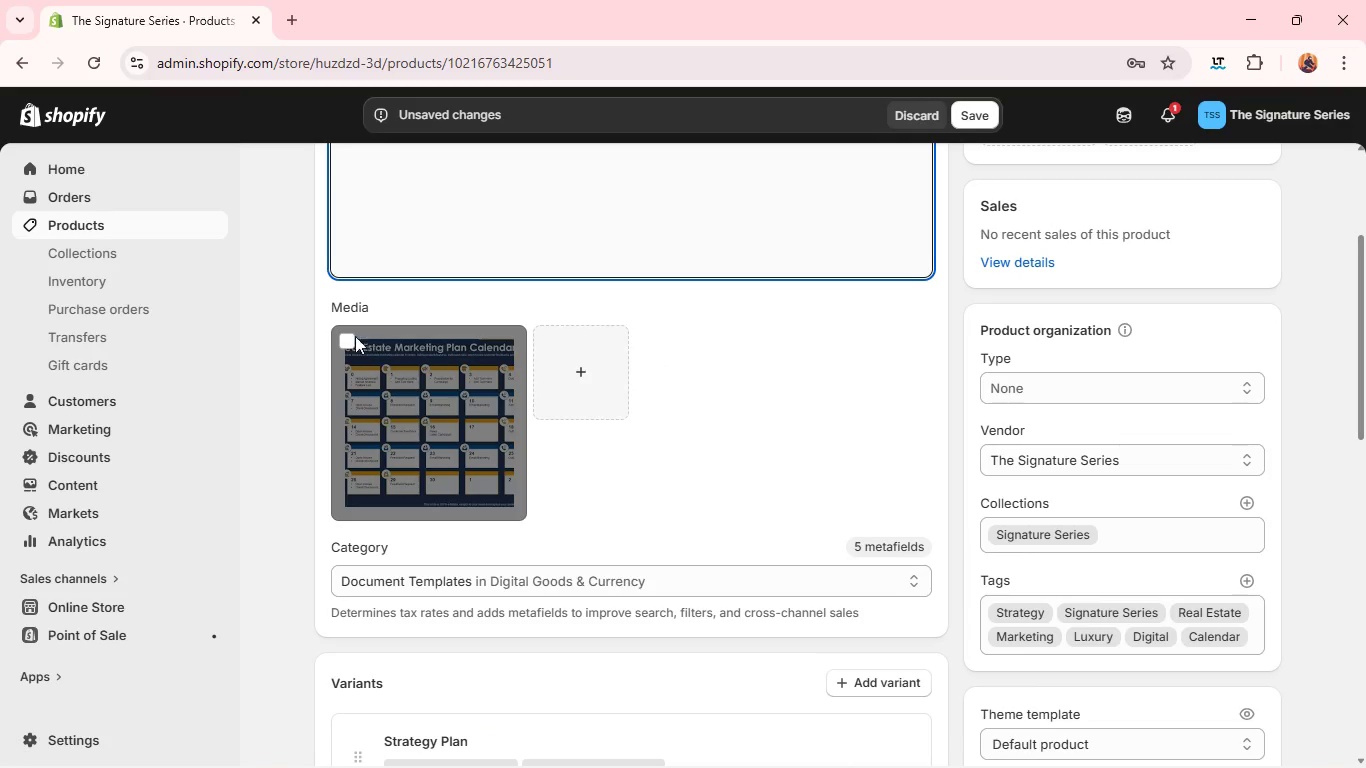 
left_click([346, 339])
 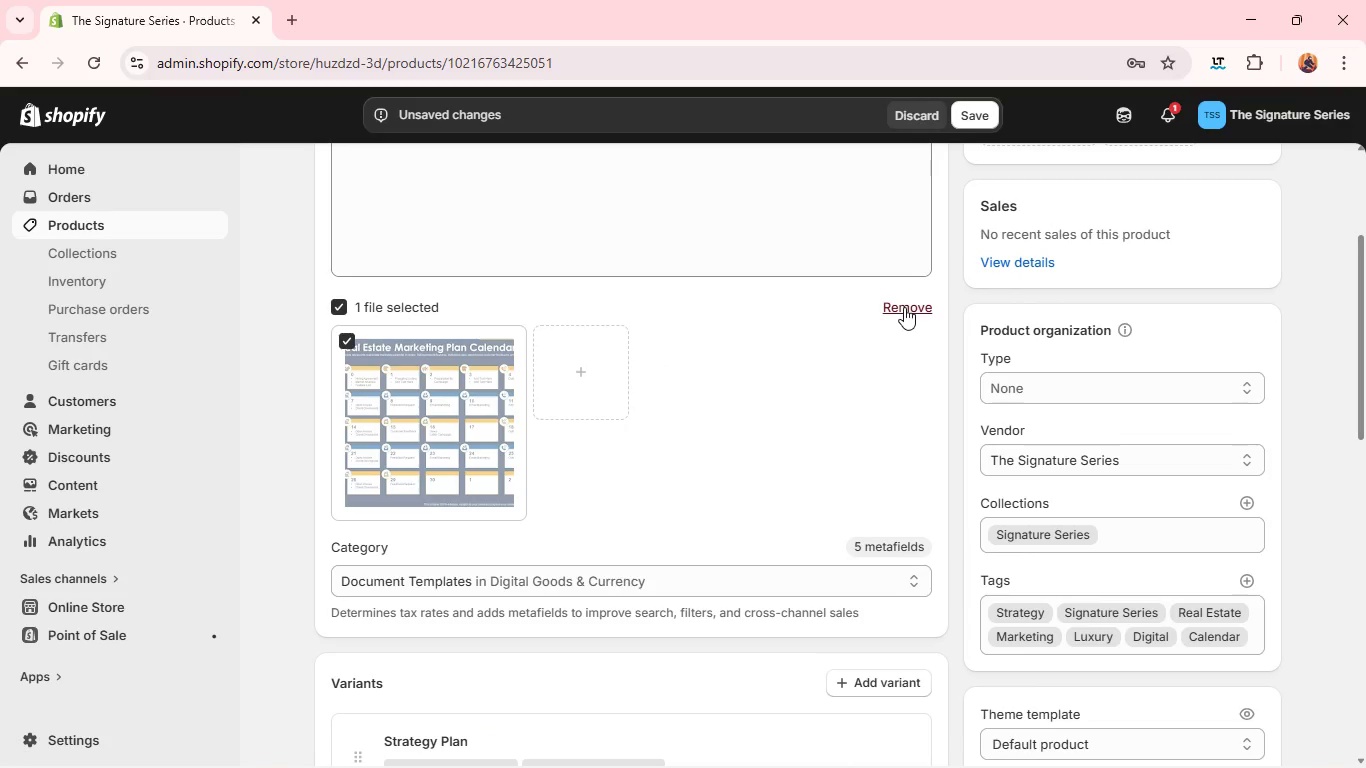 
left_click([905, 306])
 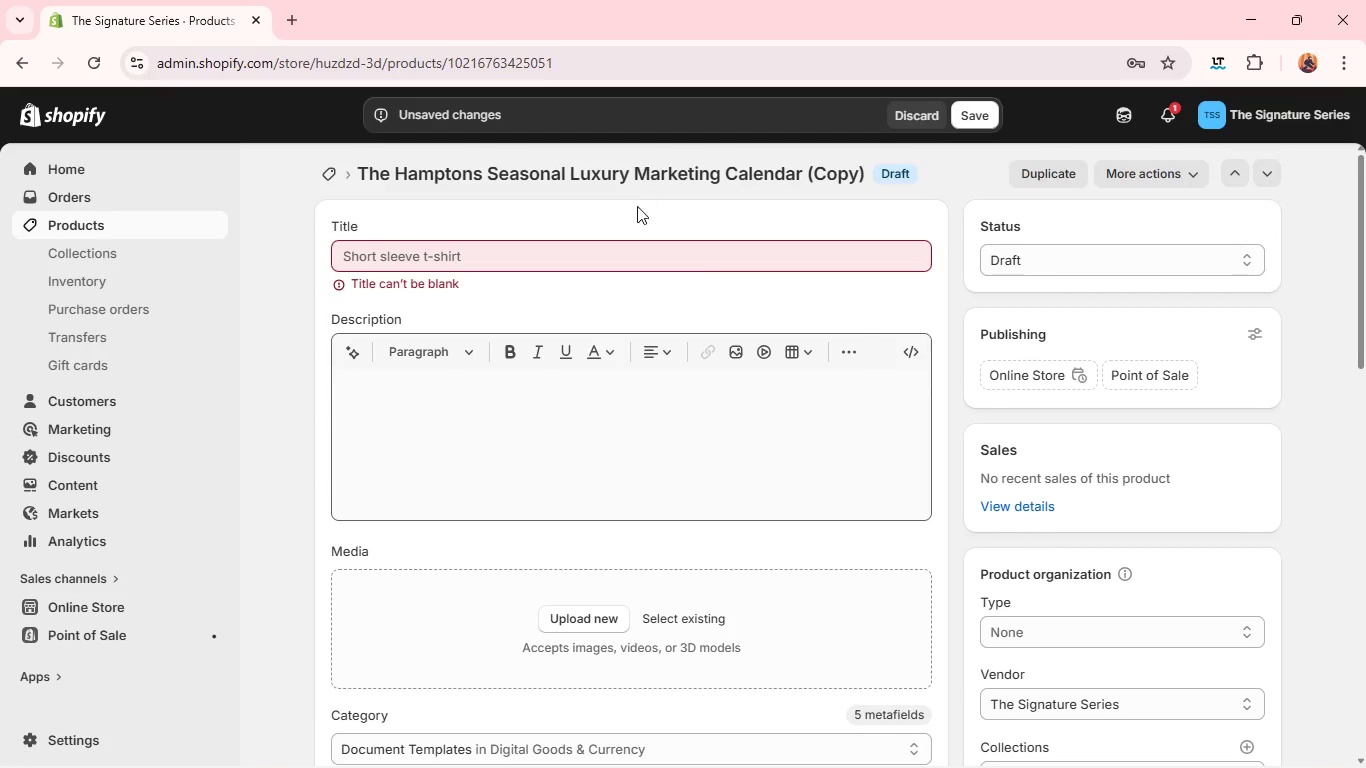 
left_click([591, 263])
 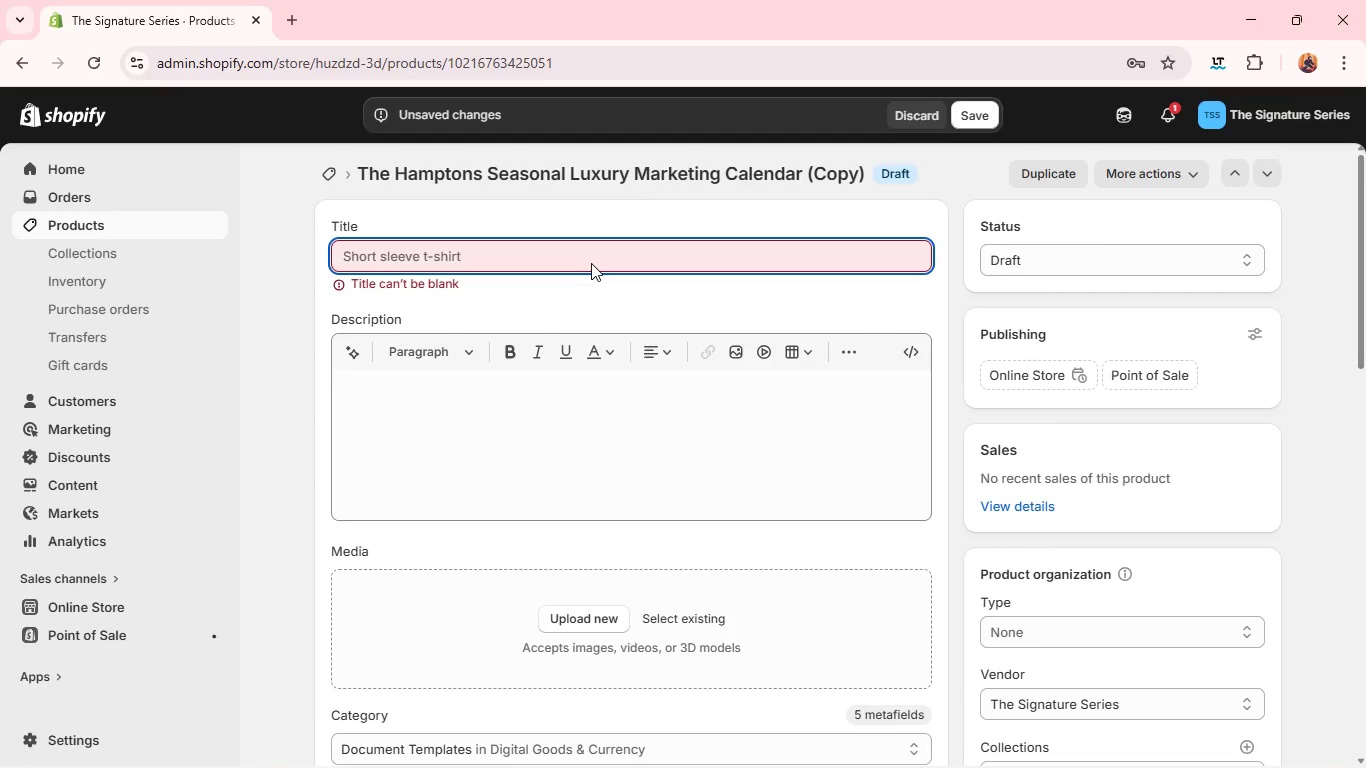 
type(The Signature Luxury Agent Branding Took)
key(Backspace)
type(lkit)
 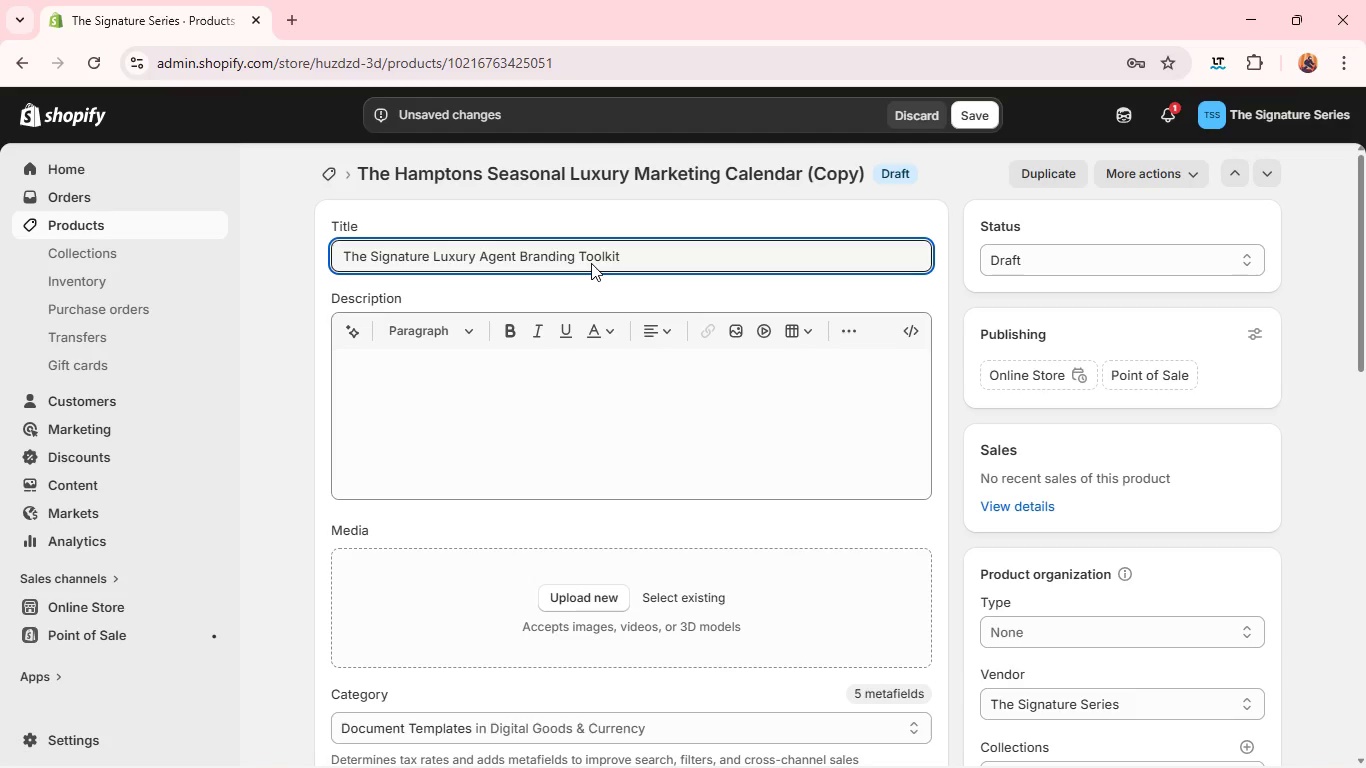 
key(Control+A)
 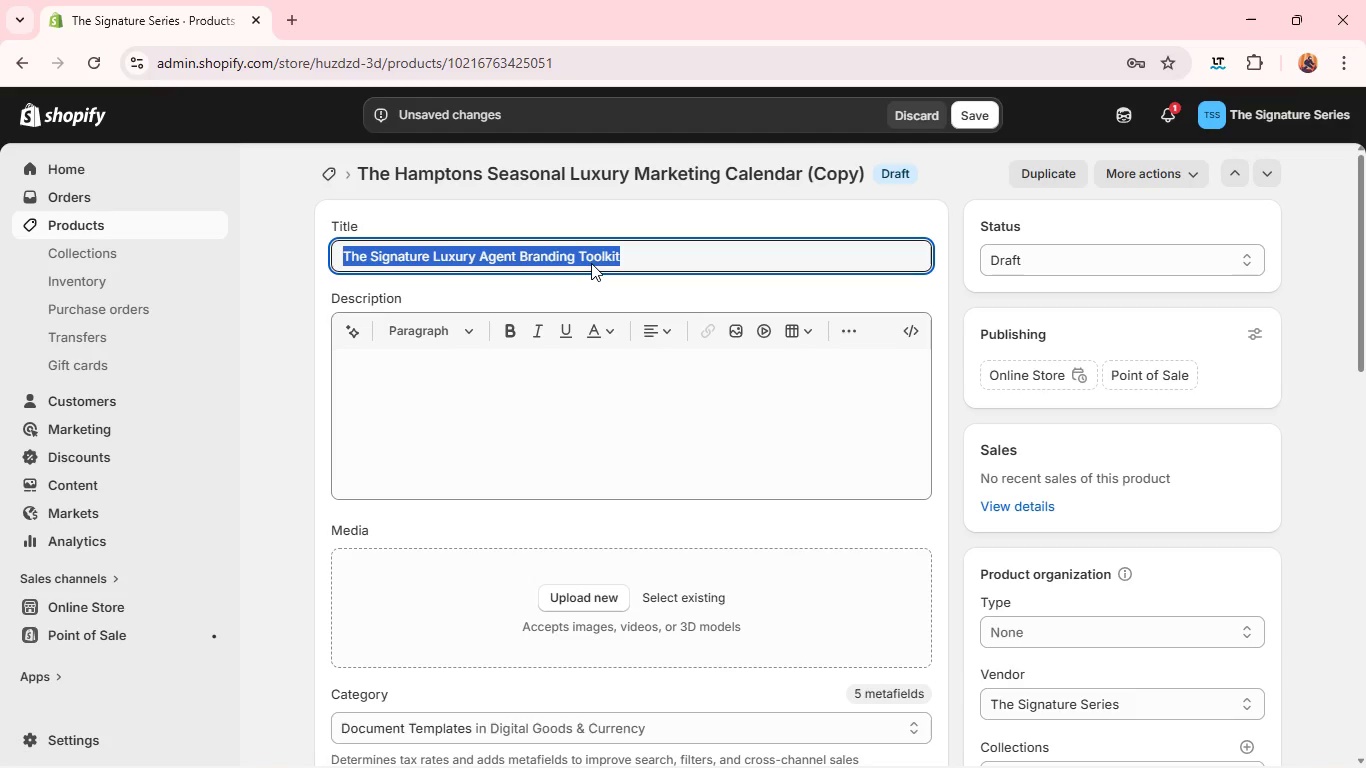 
key(Control+C)
 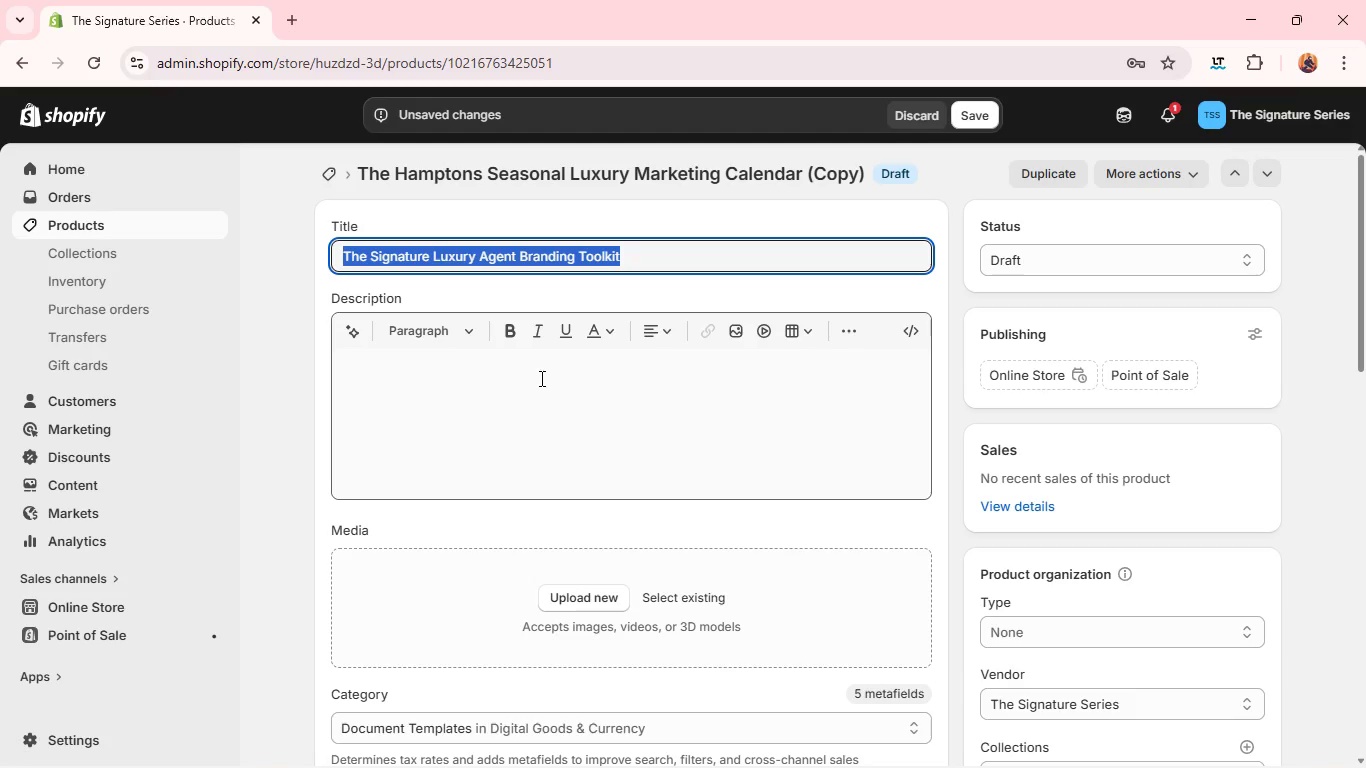 
left_click([540, 378])
 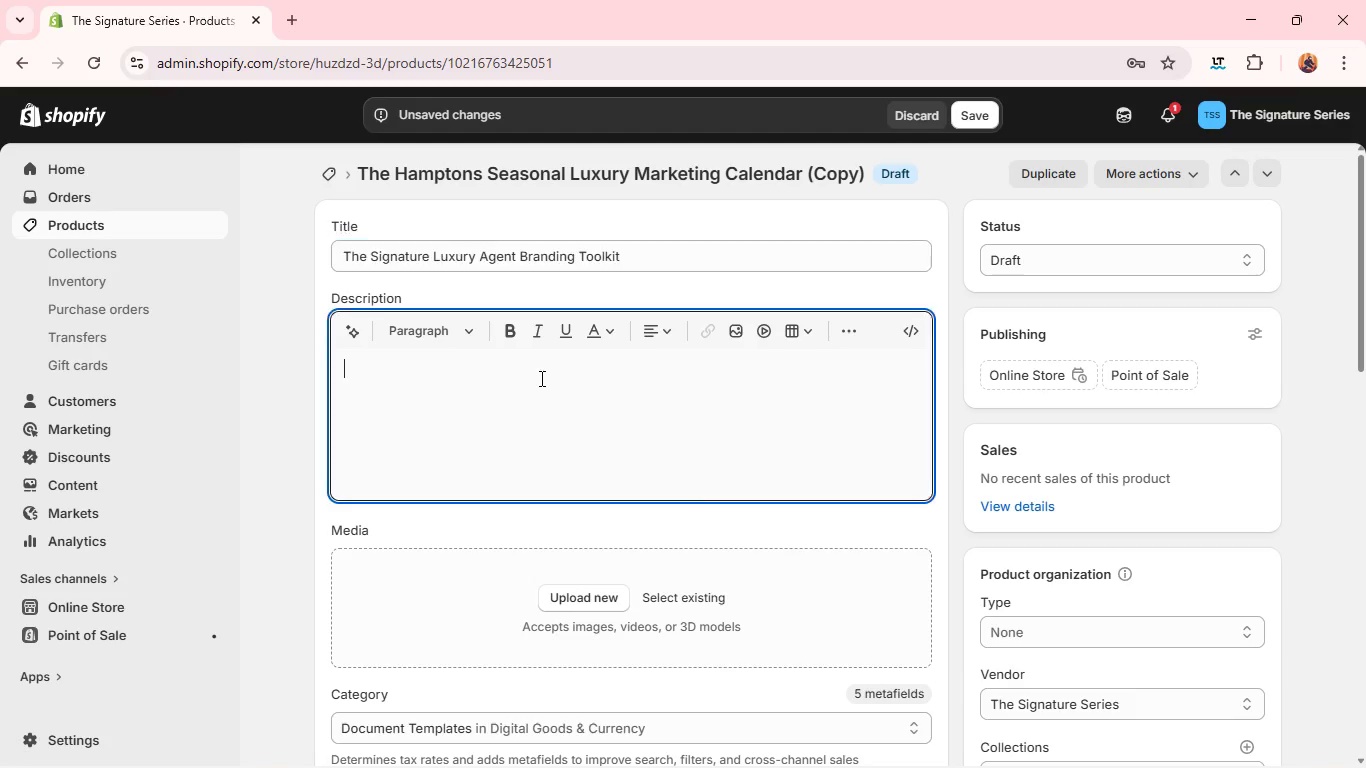 
key(Control+V)
 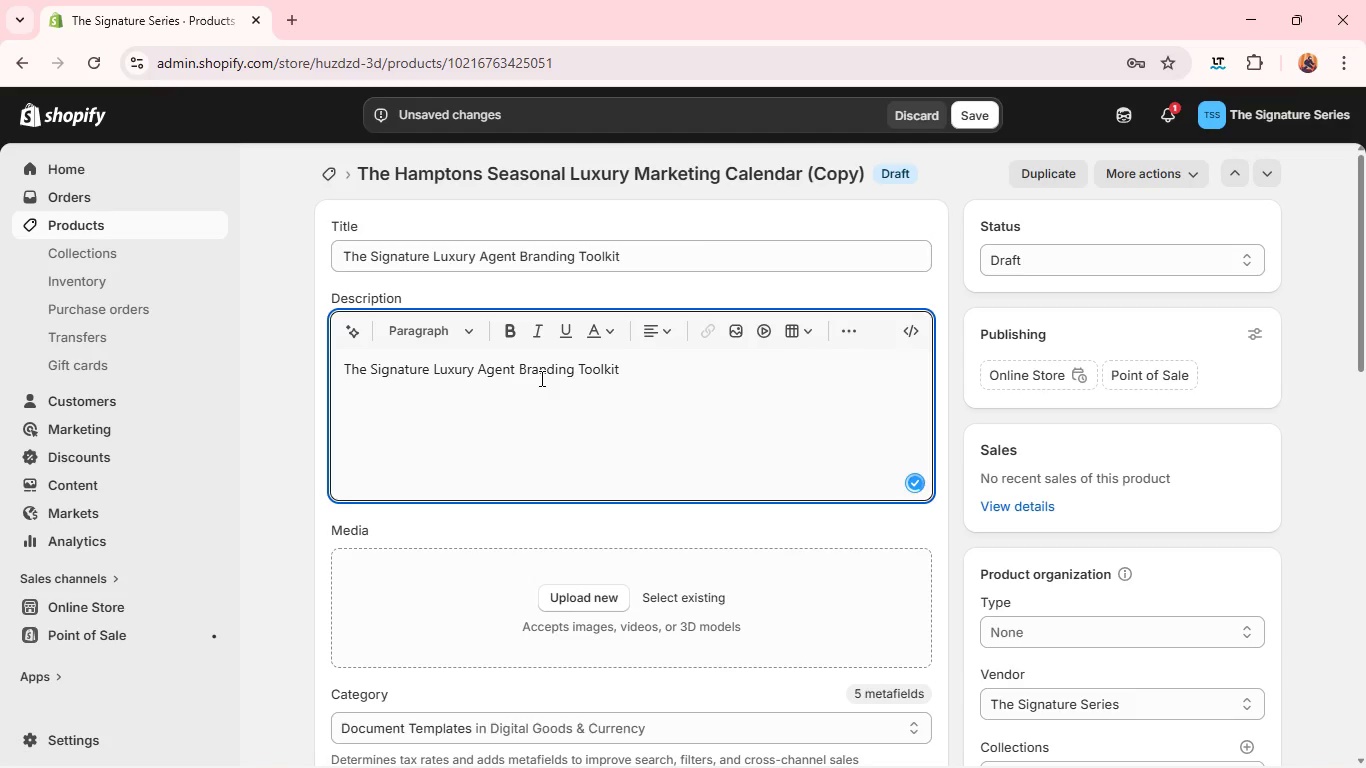 
key(Control+A)
 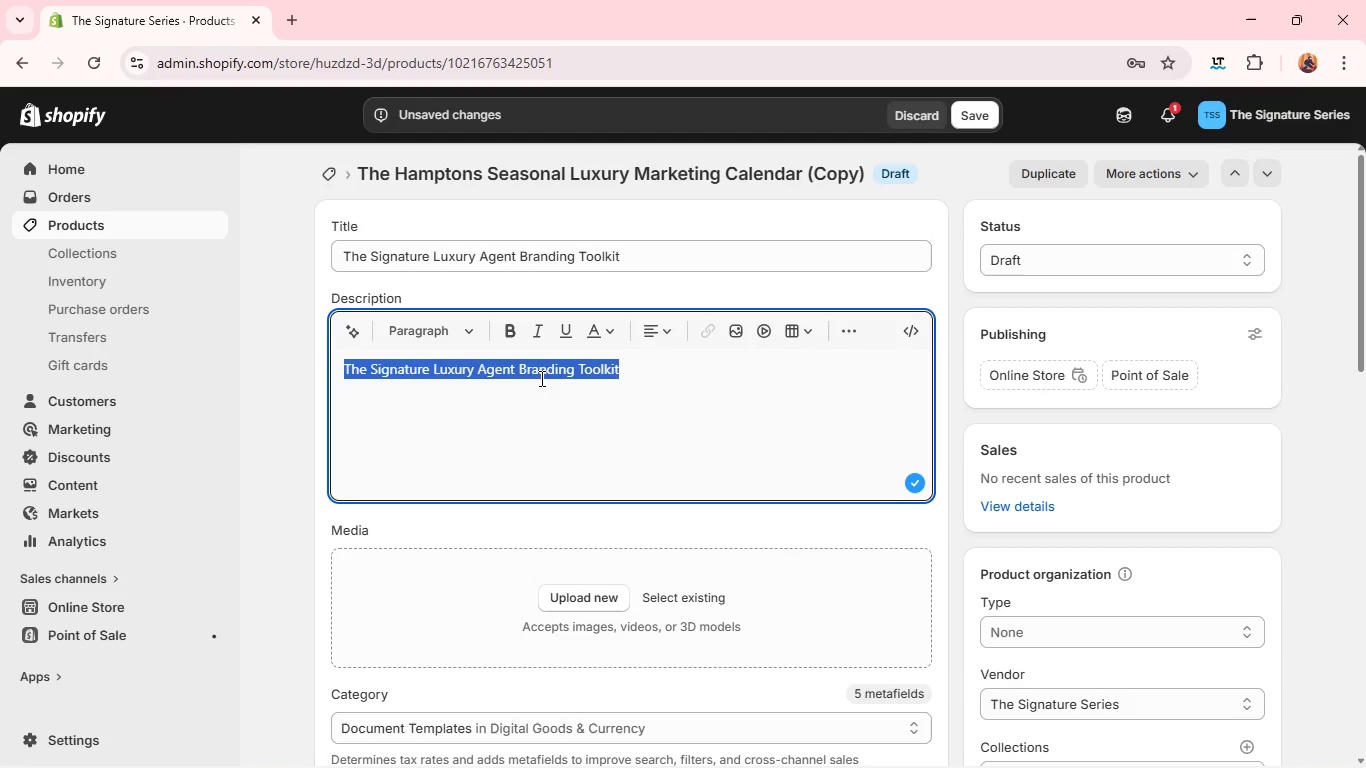 
type(A complete branding took)
 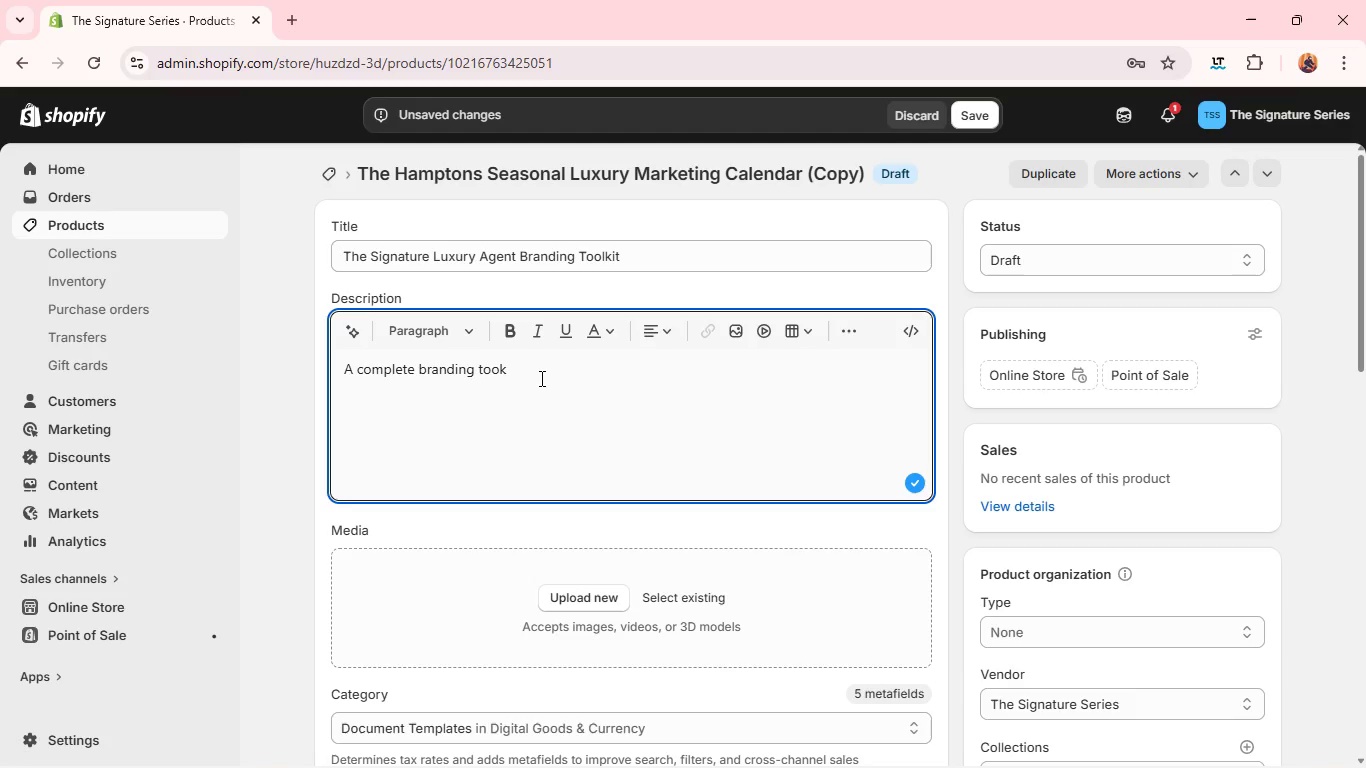 
key(Backspace)
type(lkit designed to unify a real esra)
key(Backspace)
key(Backspace)
type(tate agent's )
 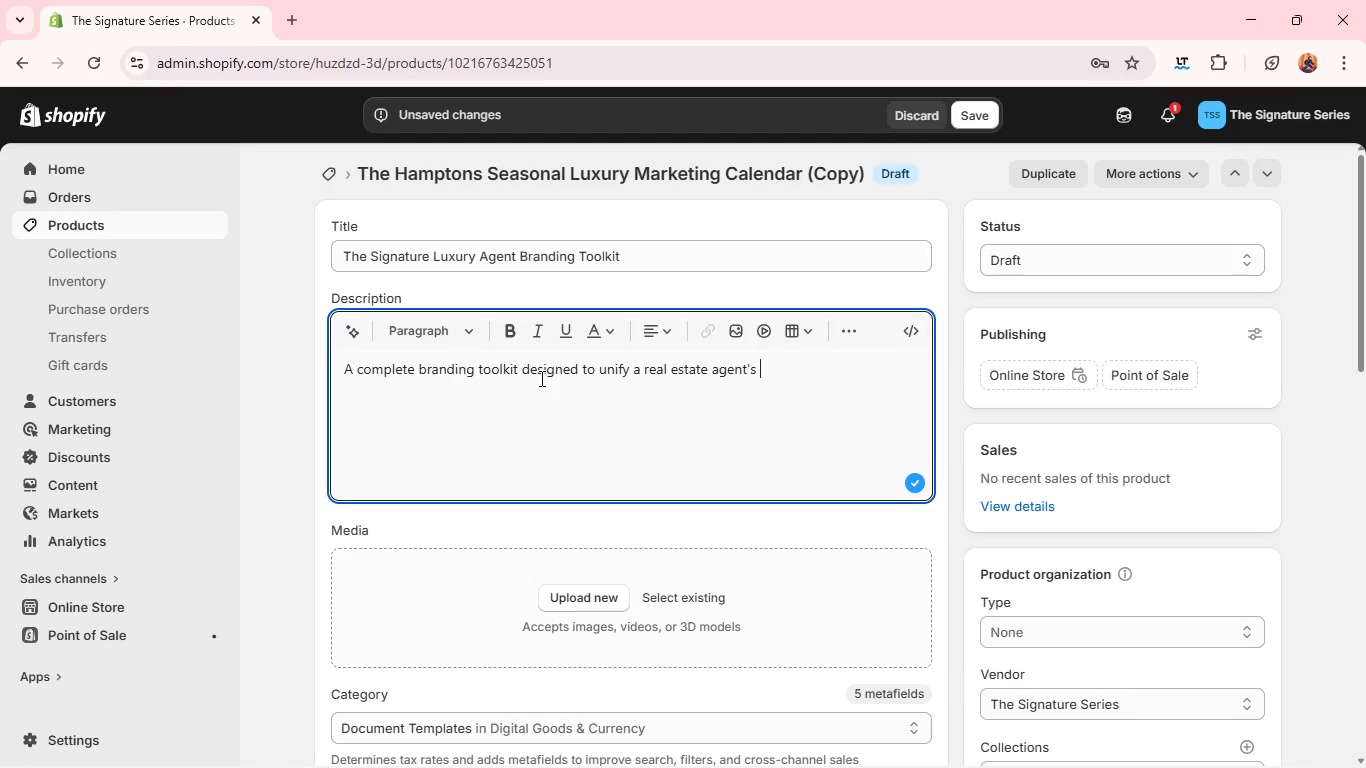 
type(luxury identity. It inludes oh)
 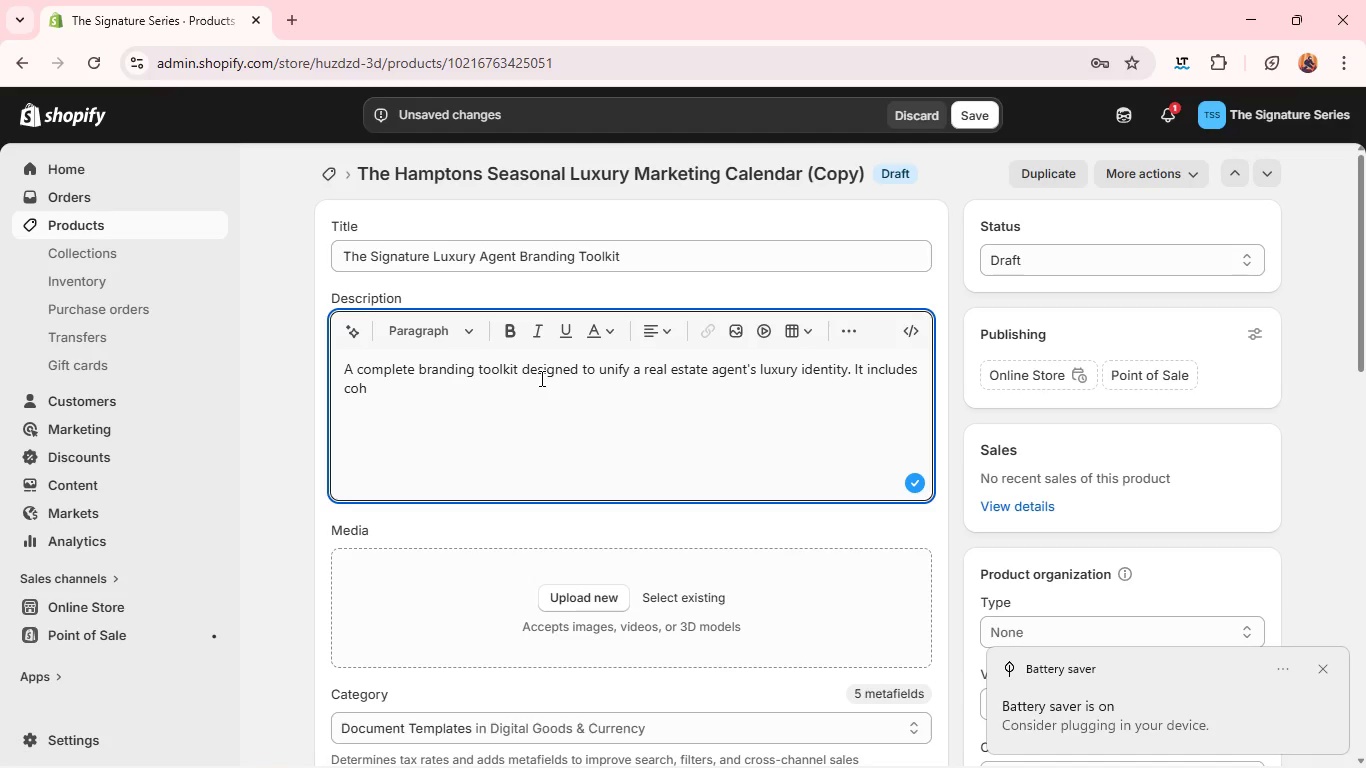 
hold_key(key=C, duration=1.97)
 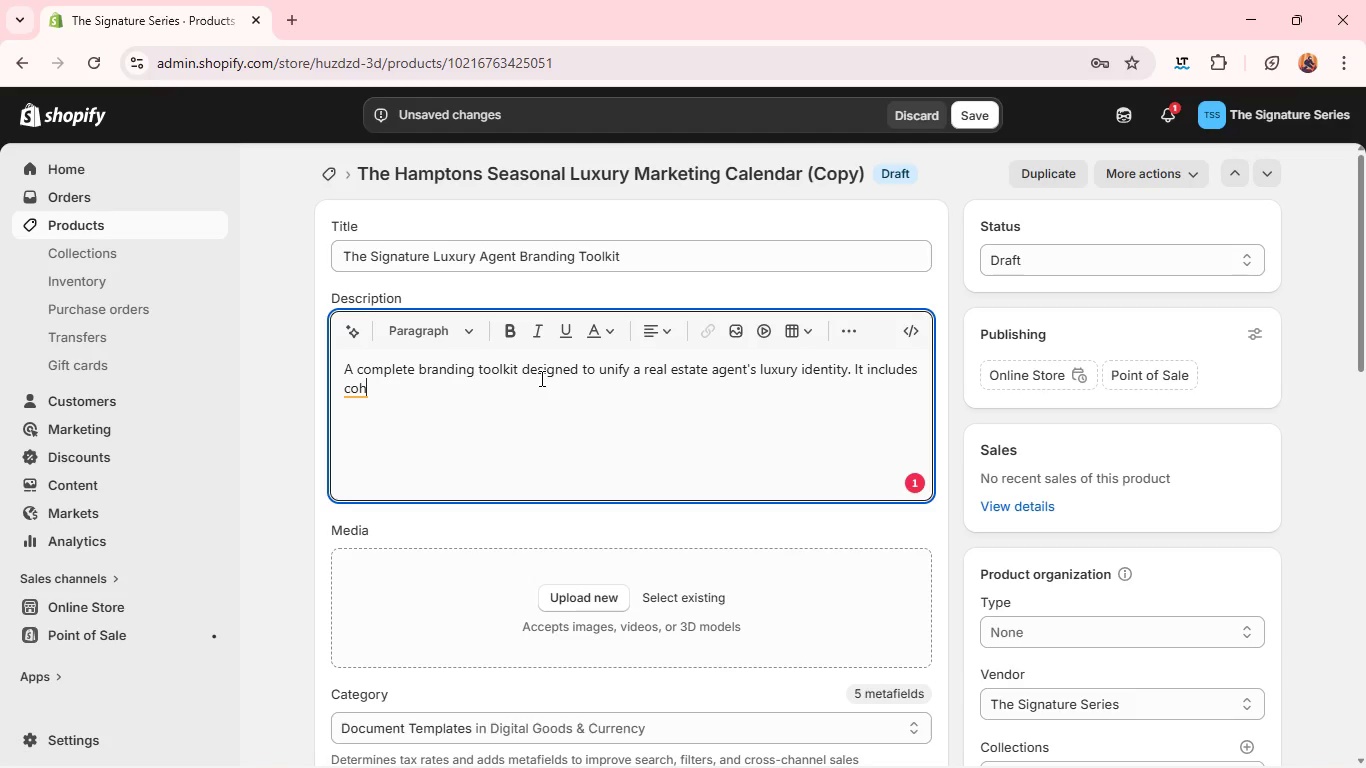 
wait(35.74)
 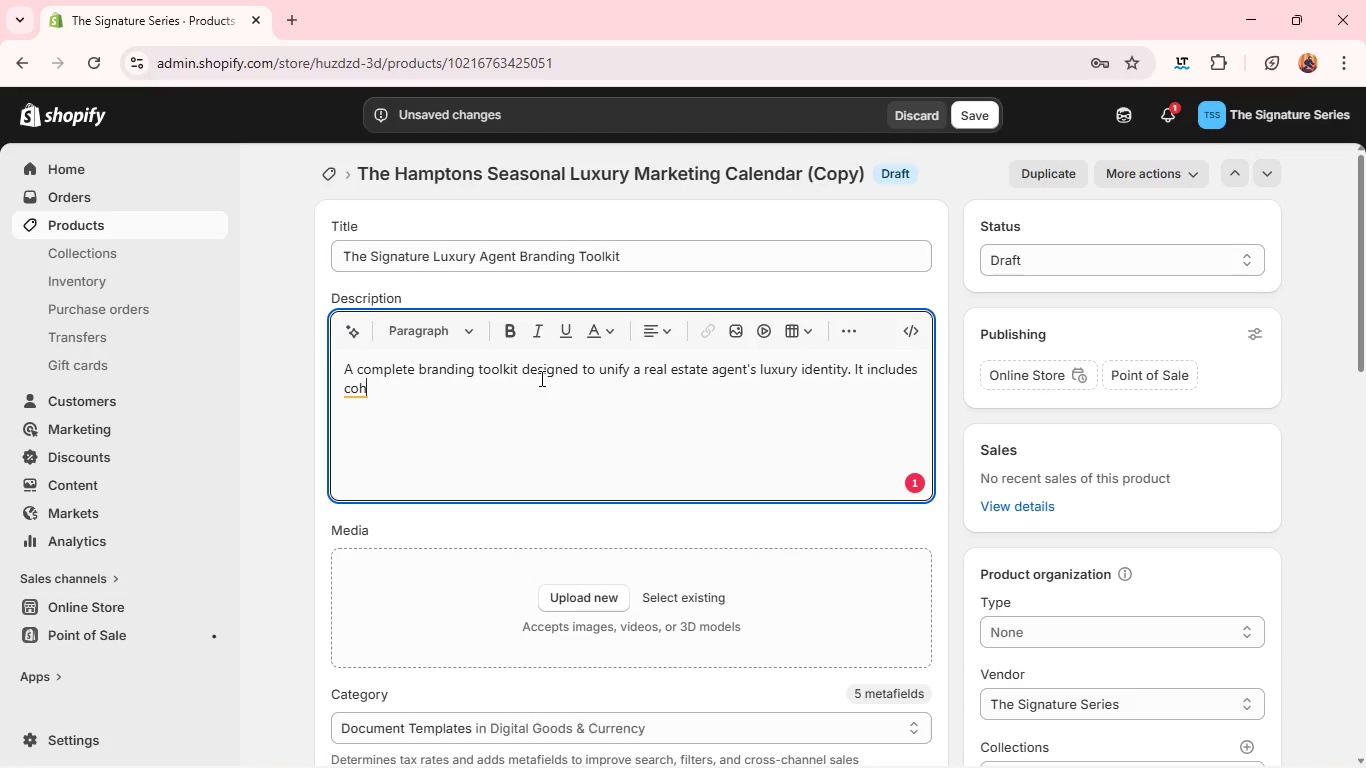 
type(esive visual direction for presentations )
key(Backspace)
type(, print, and digital marketing. Built to position agents as premium, high-trust professionals in any market. )
 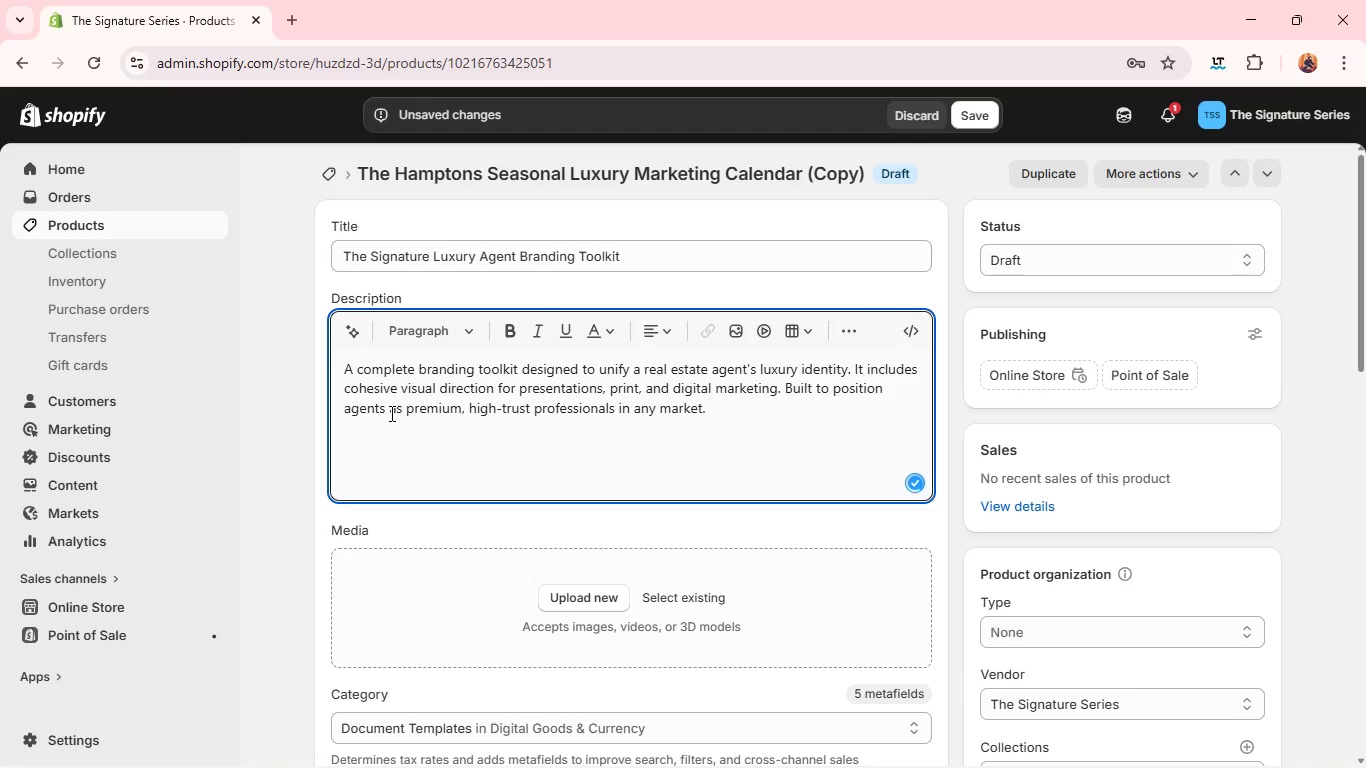 
left_click([601, 595])
 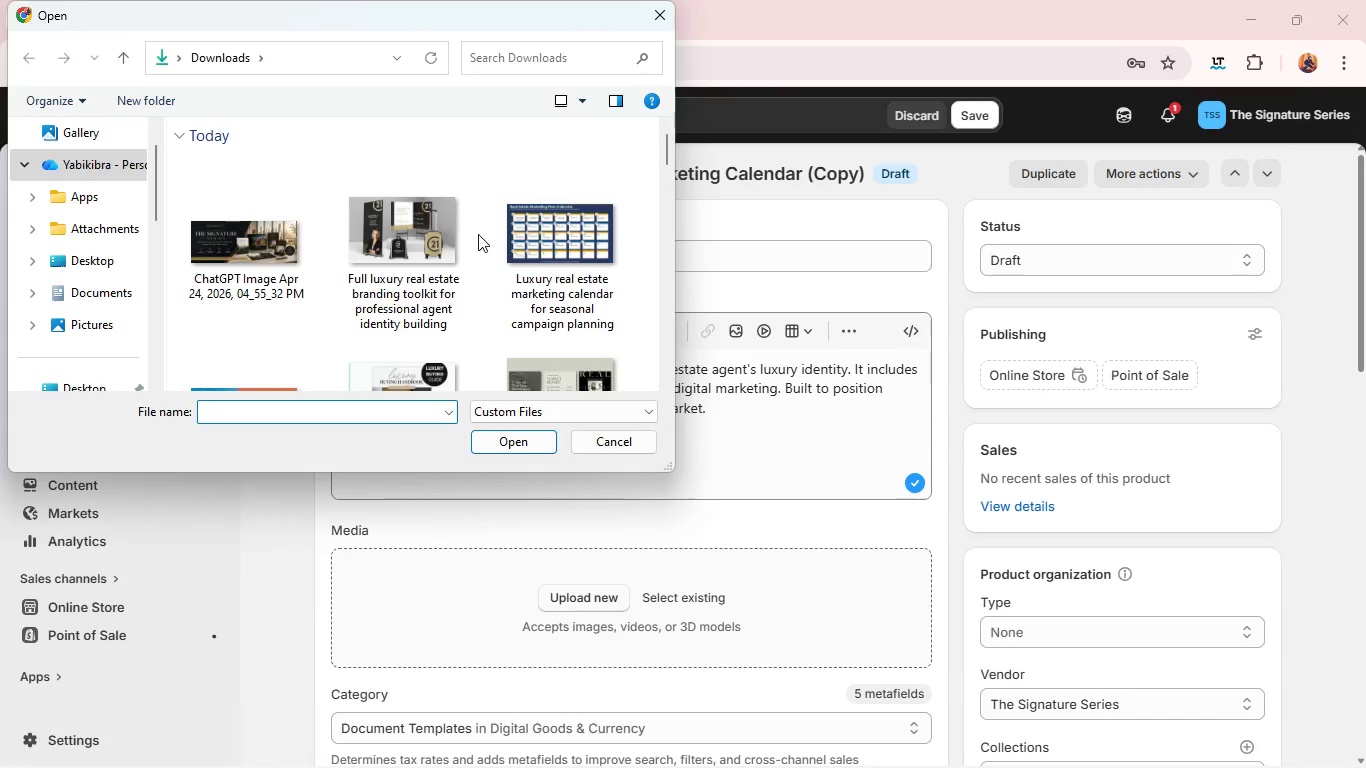 
left_click([452, 239])
 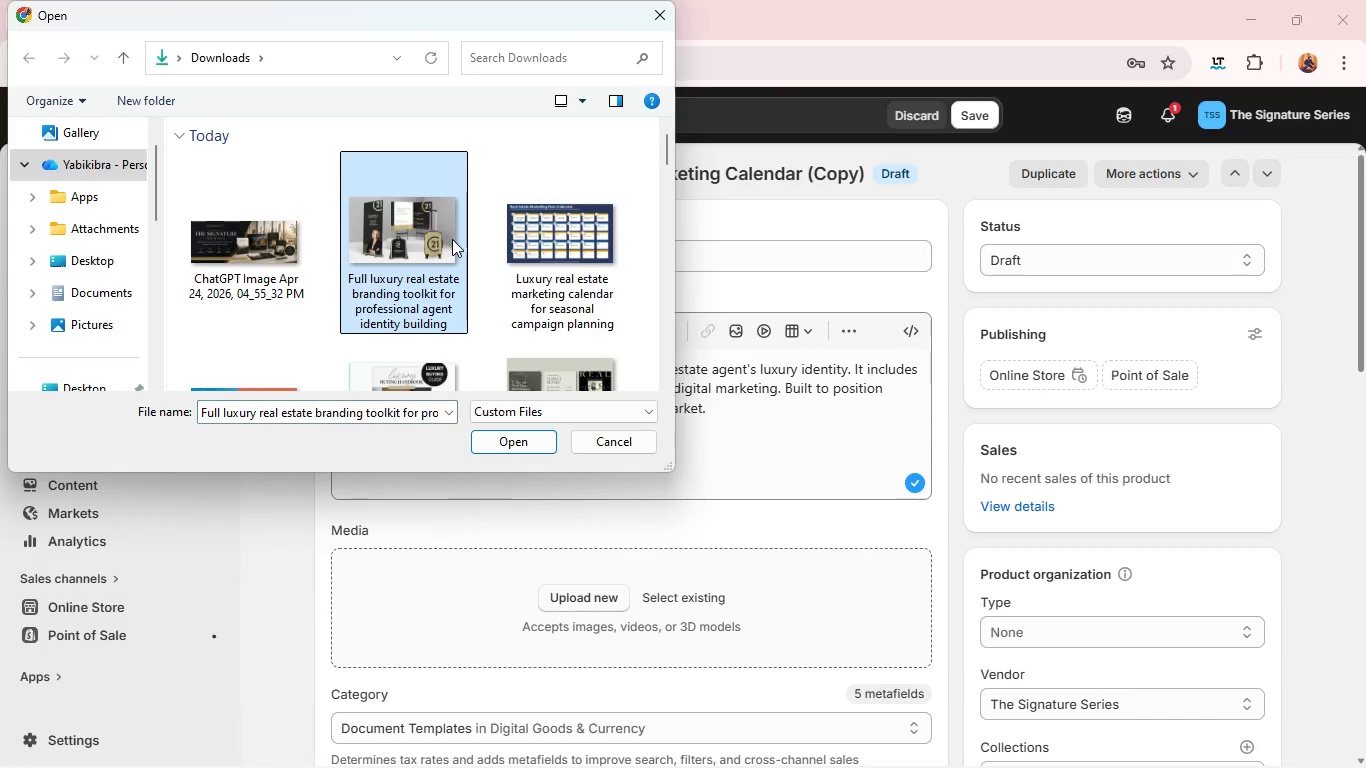 
key(Enter)
 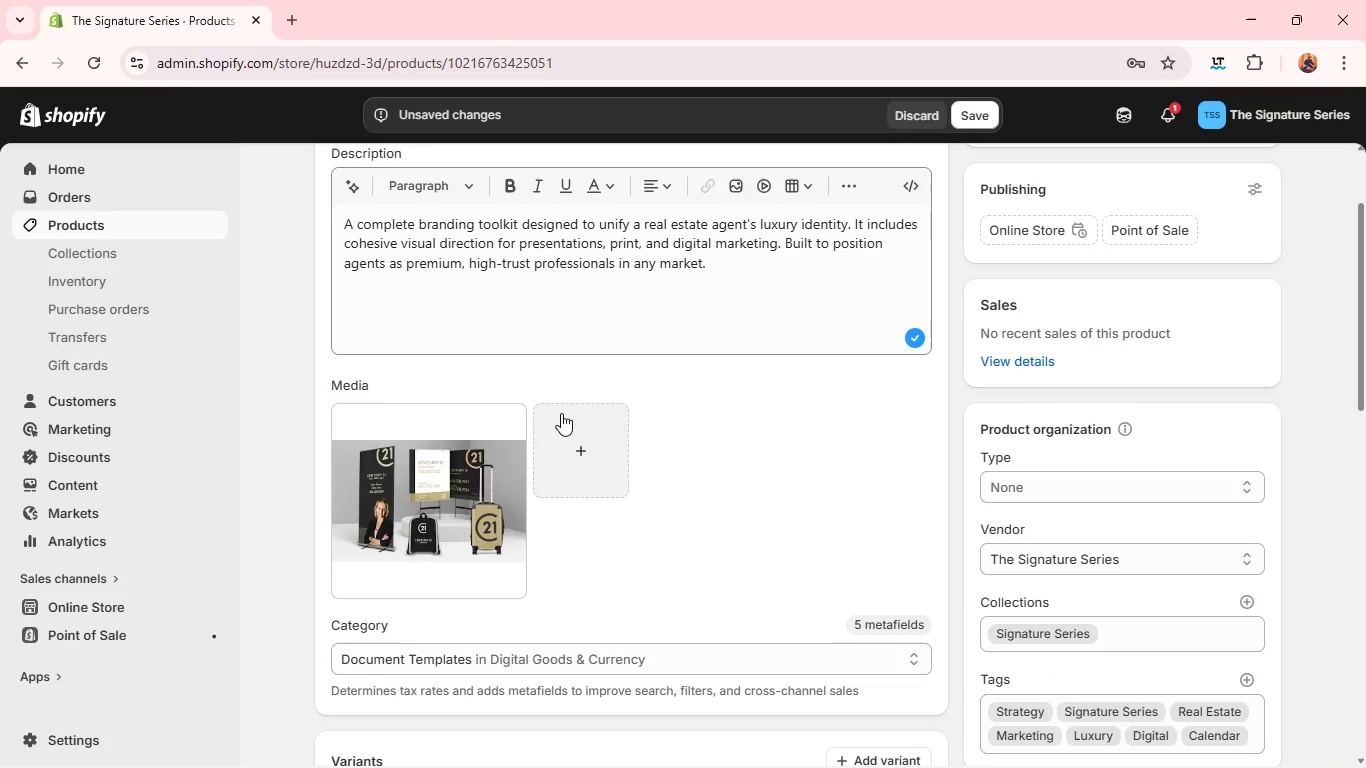 
wait(23.14)
 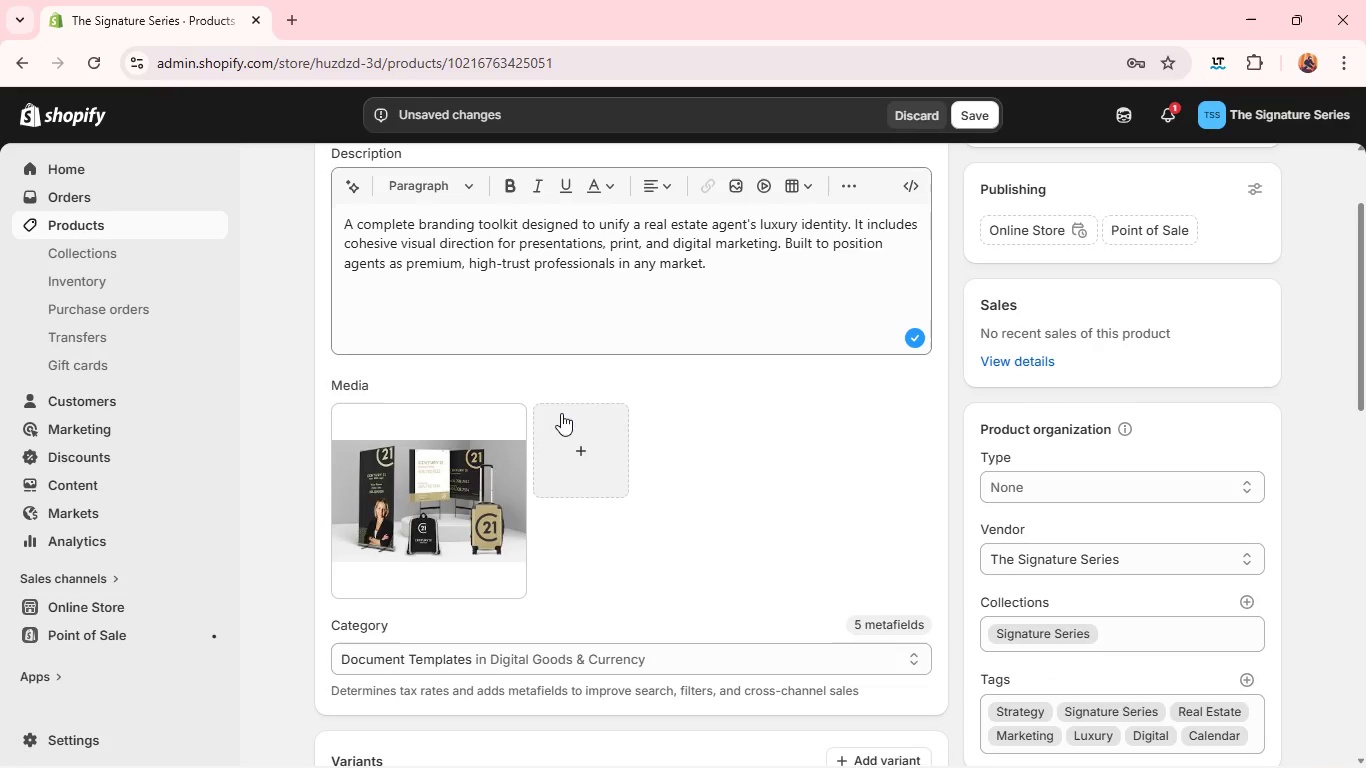 
left_click([957, 115])
 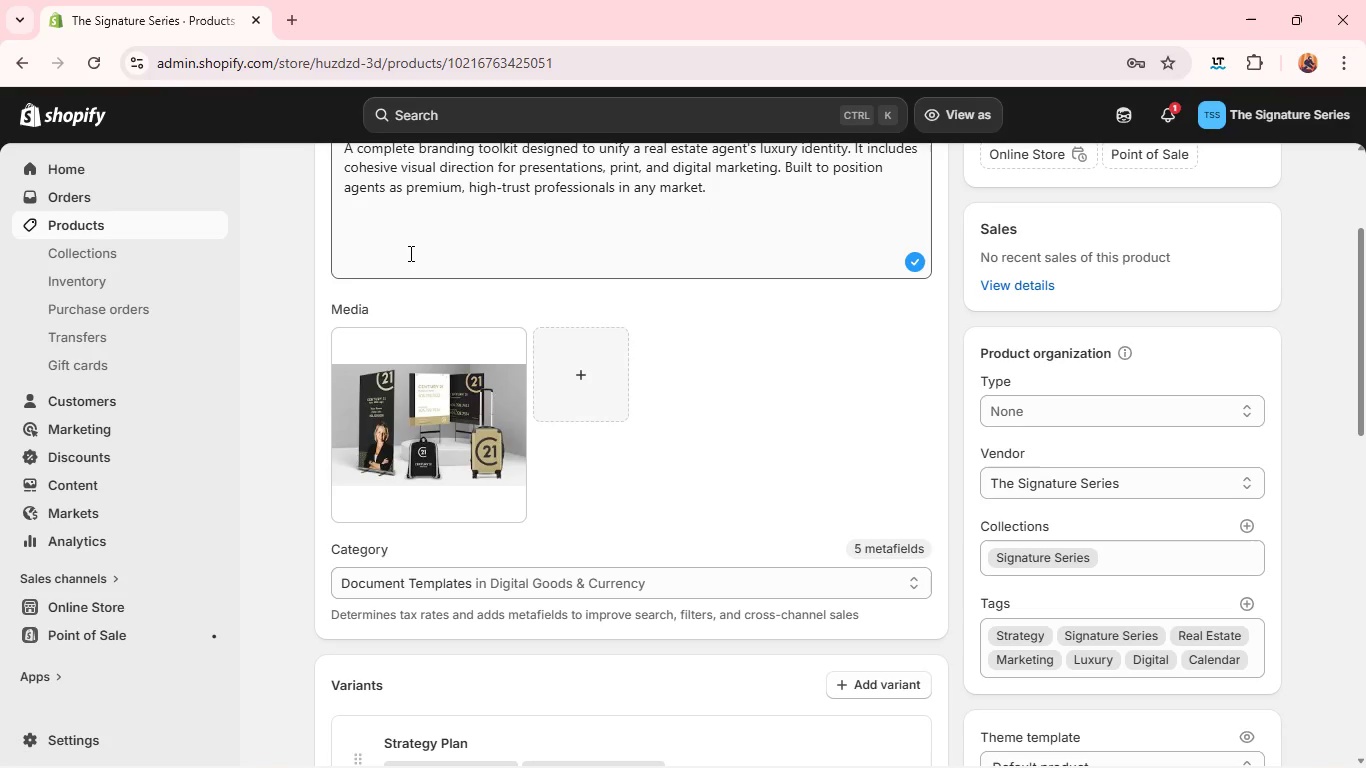 
wait(21.59)
 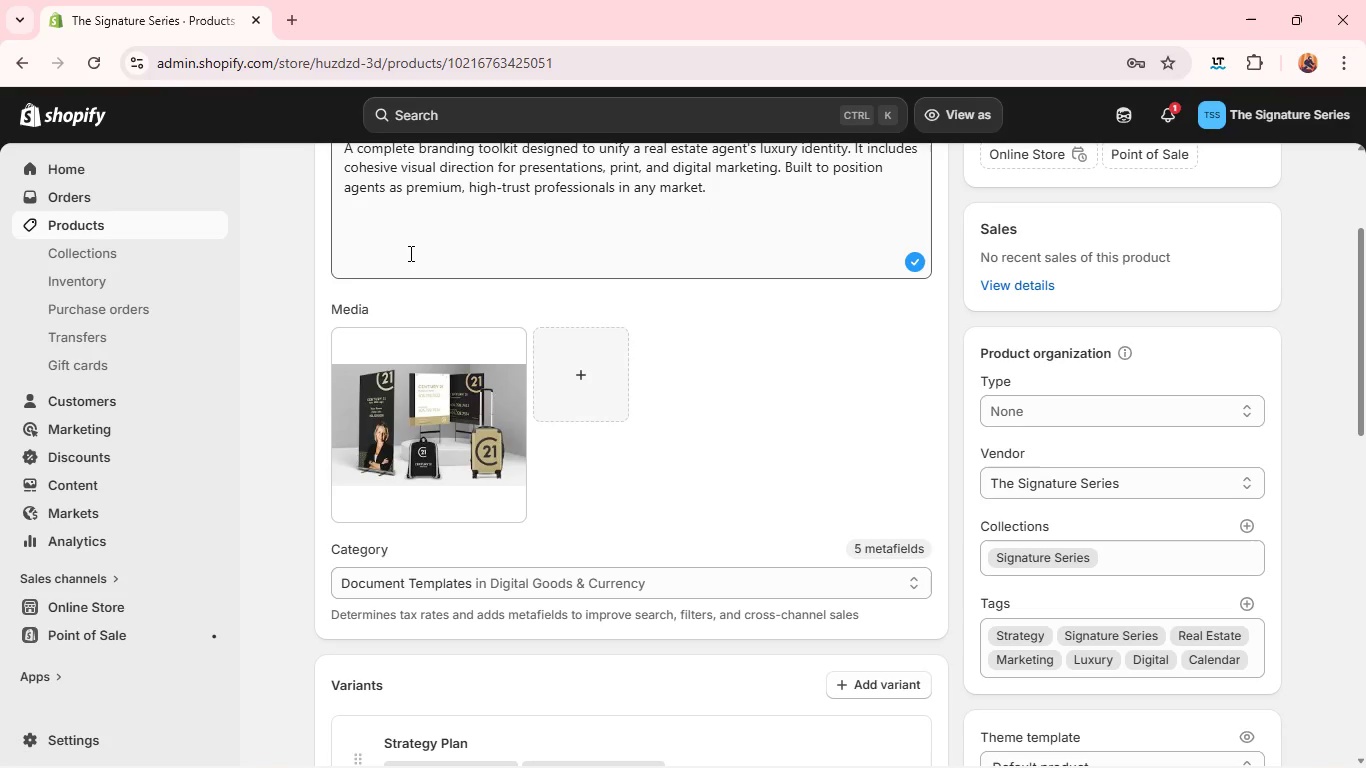 
left_click([126, 226])
 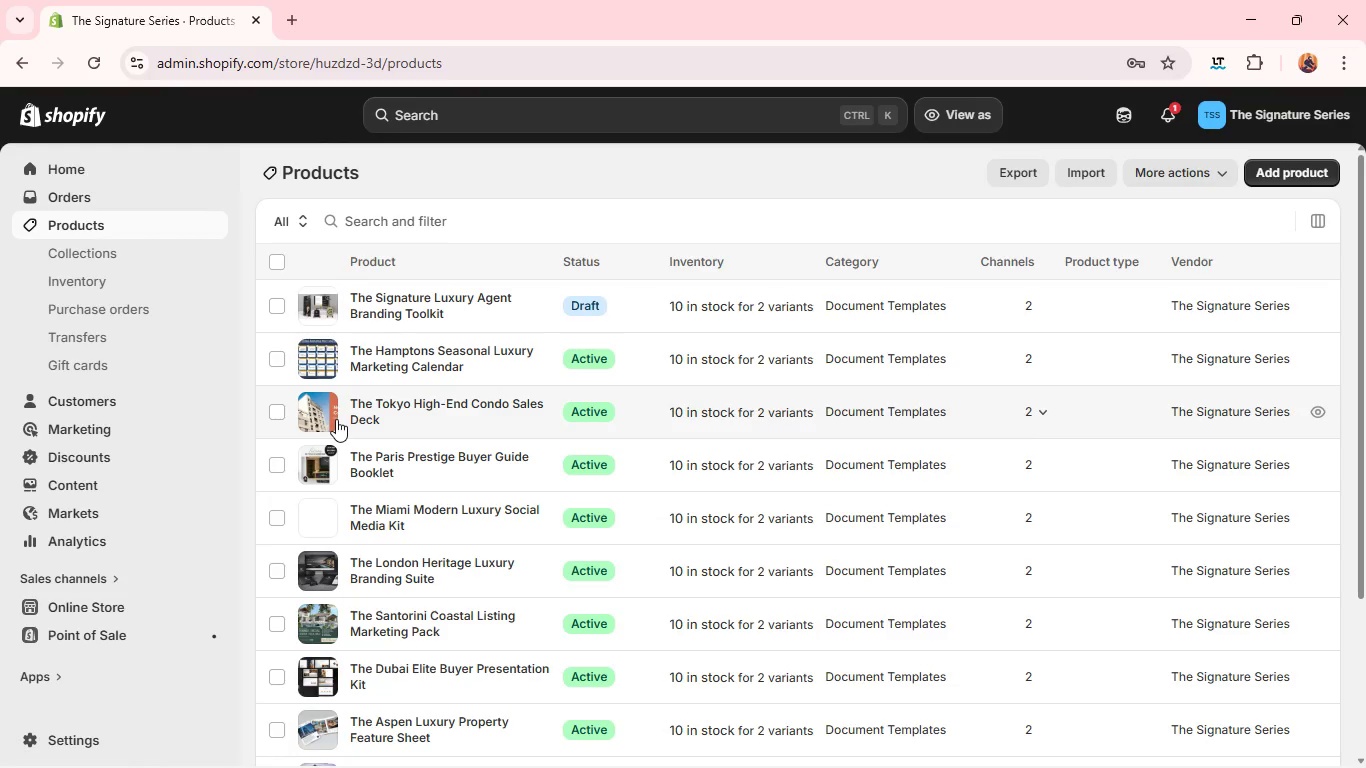 
left_click([321, 414])
 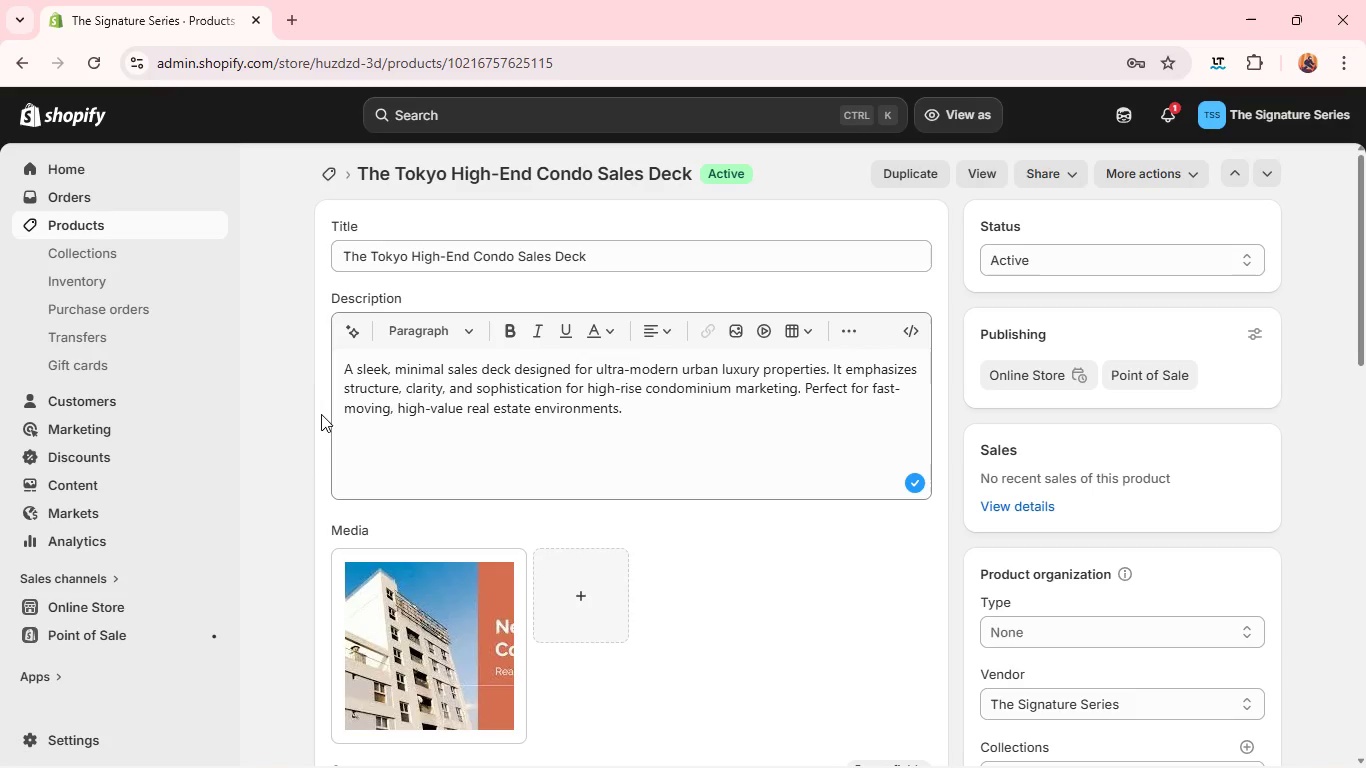 
wait(11.11)
 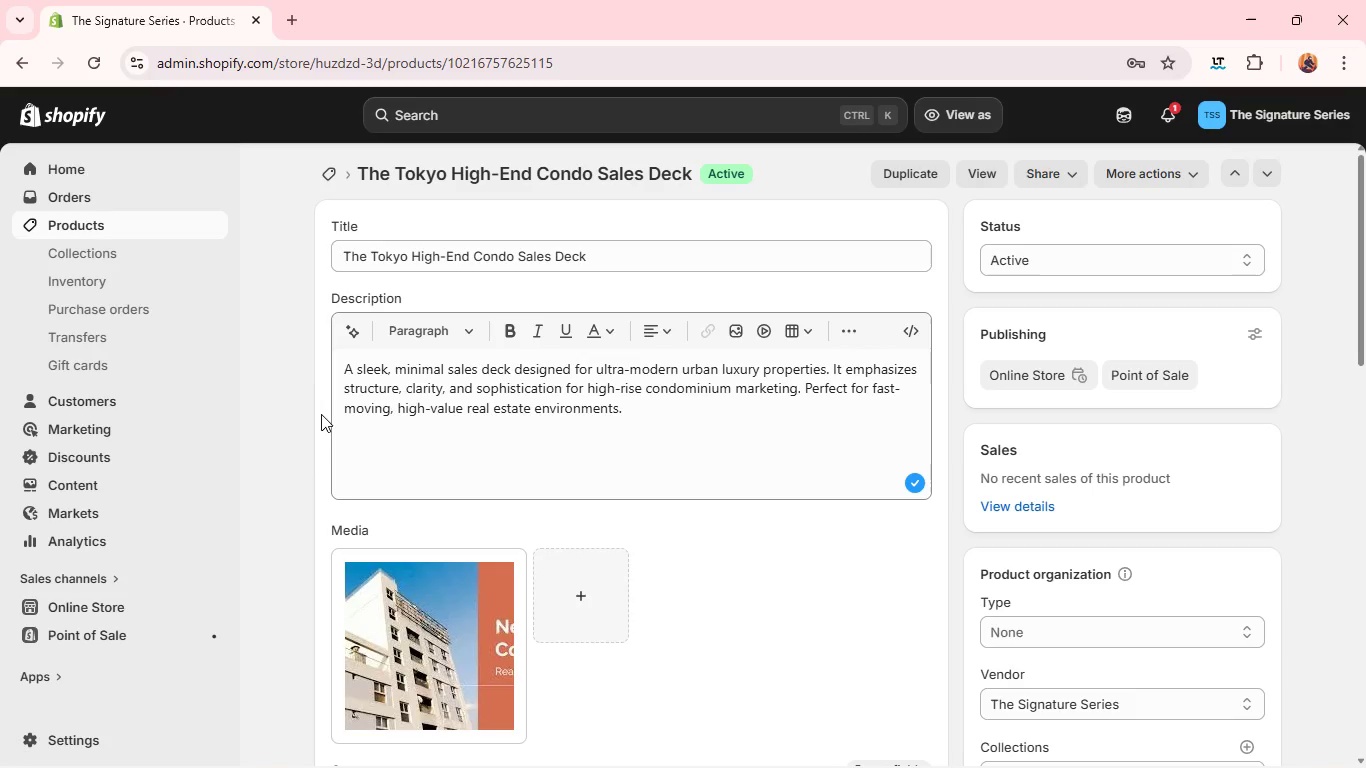 
left_click([447, 364])
 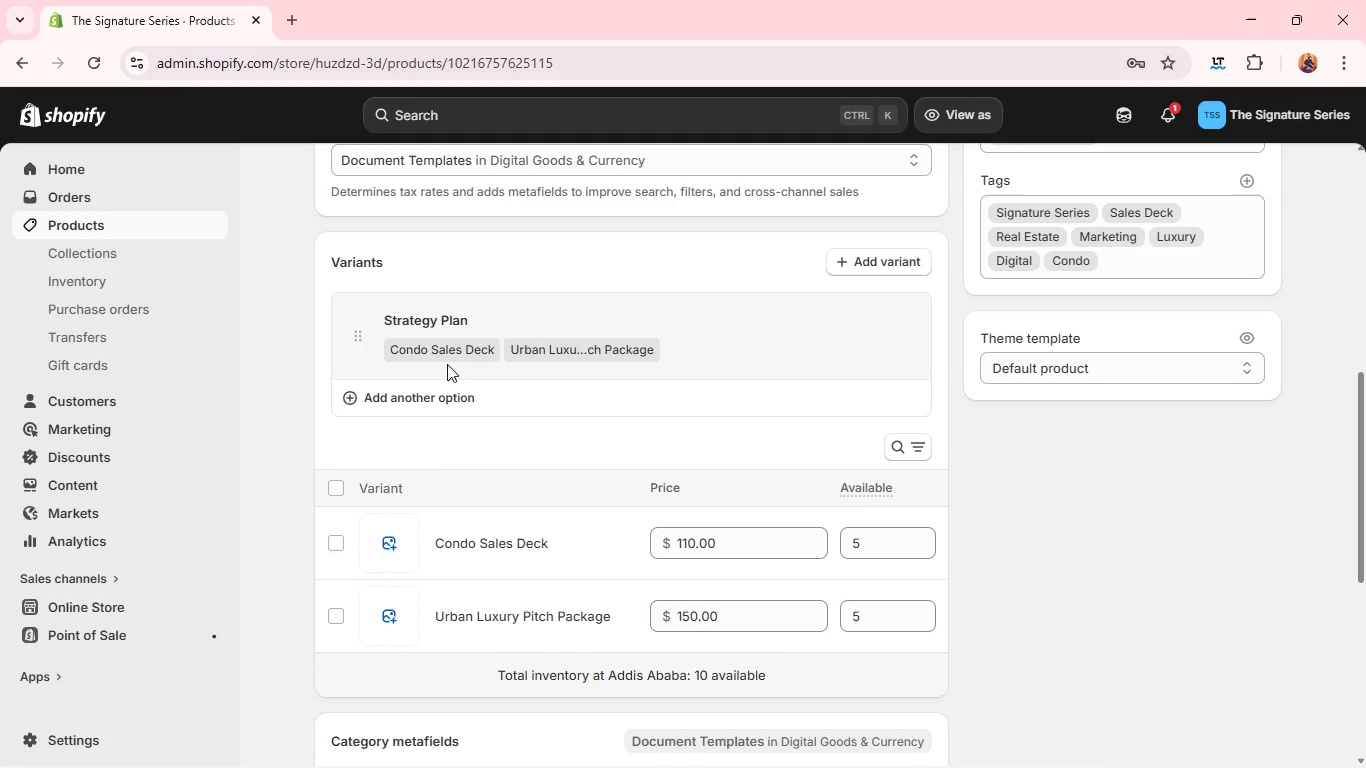 
wait(9.34)
 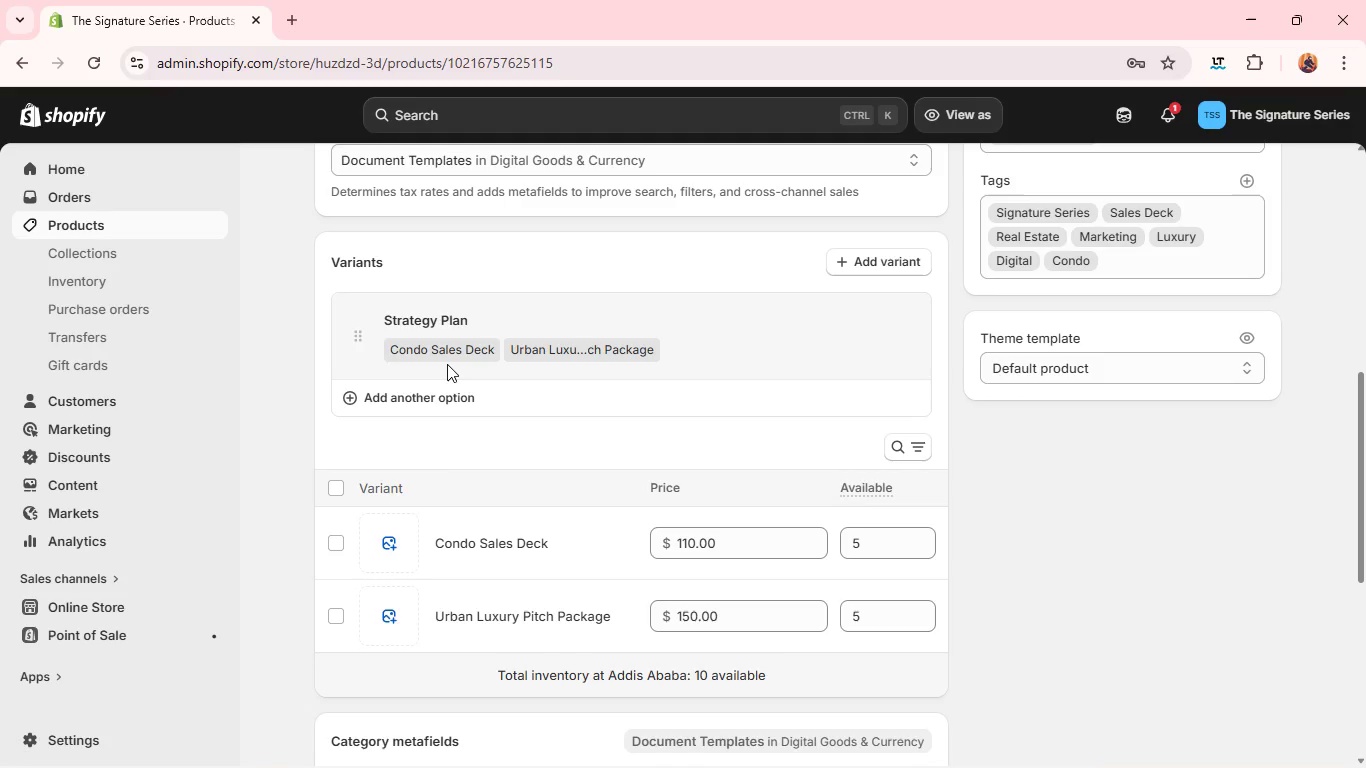 
left_click([205, 233])
 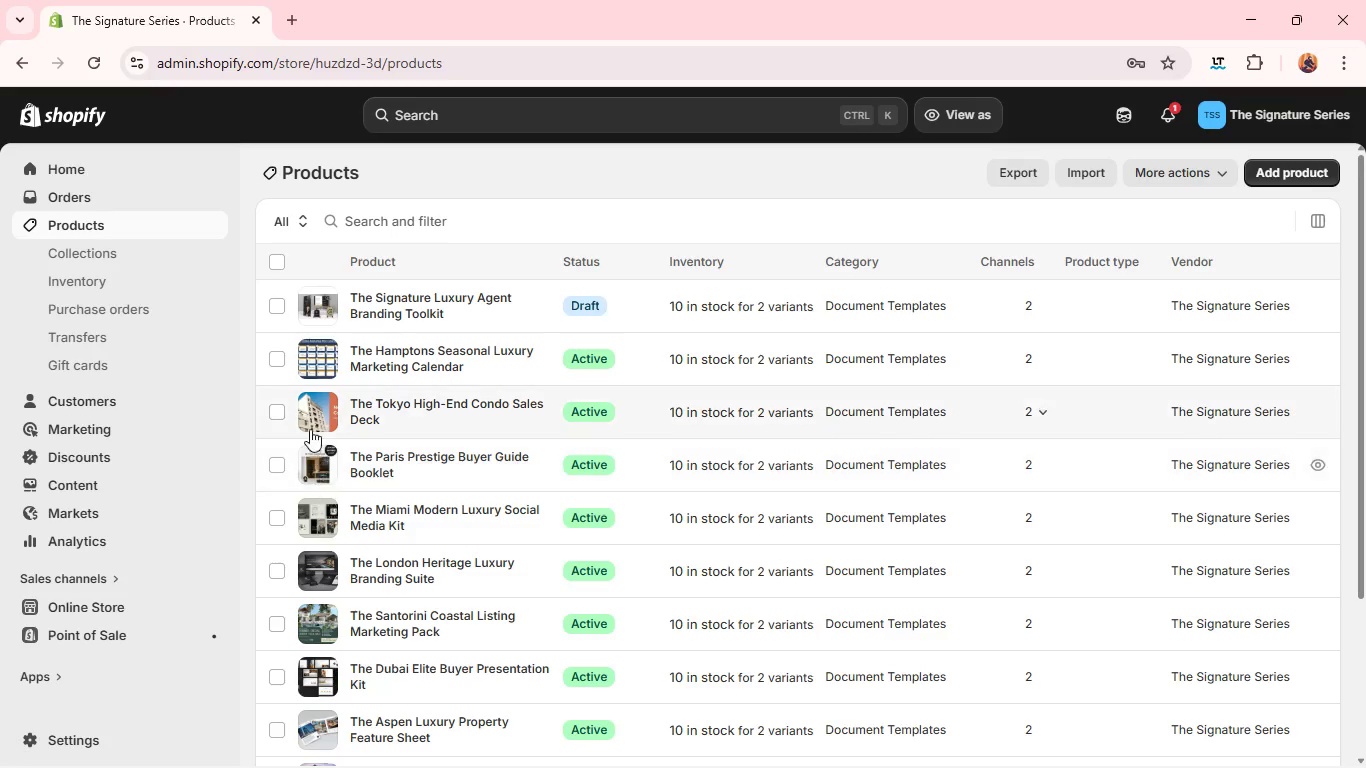 
wait(7.42)
 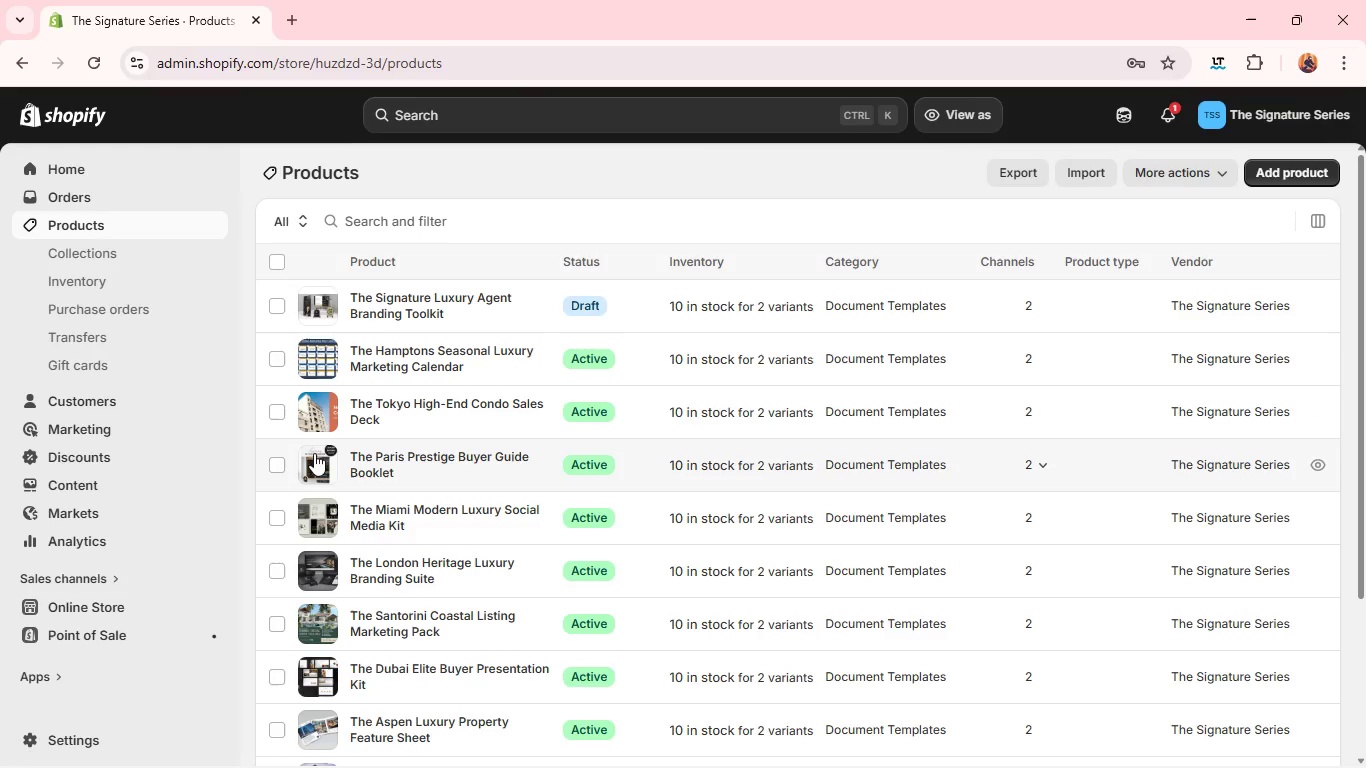 
double_click([314, 419])
 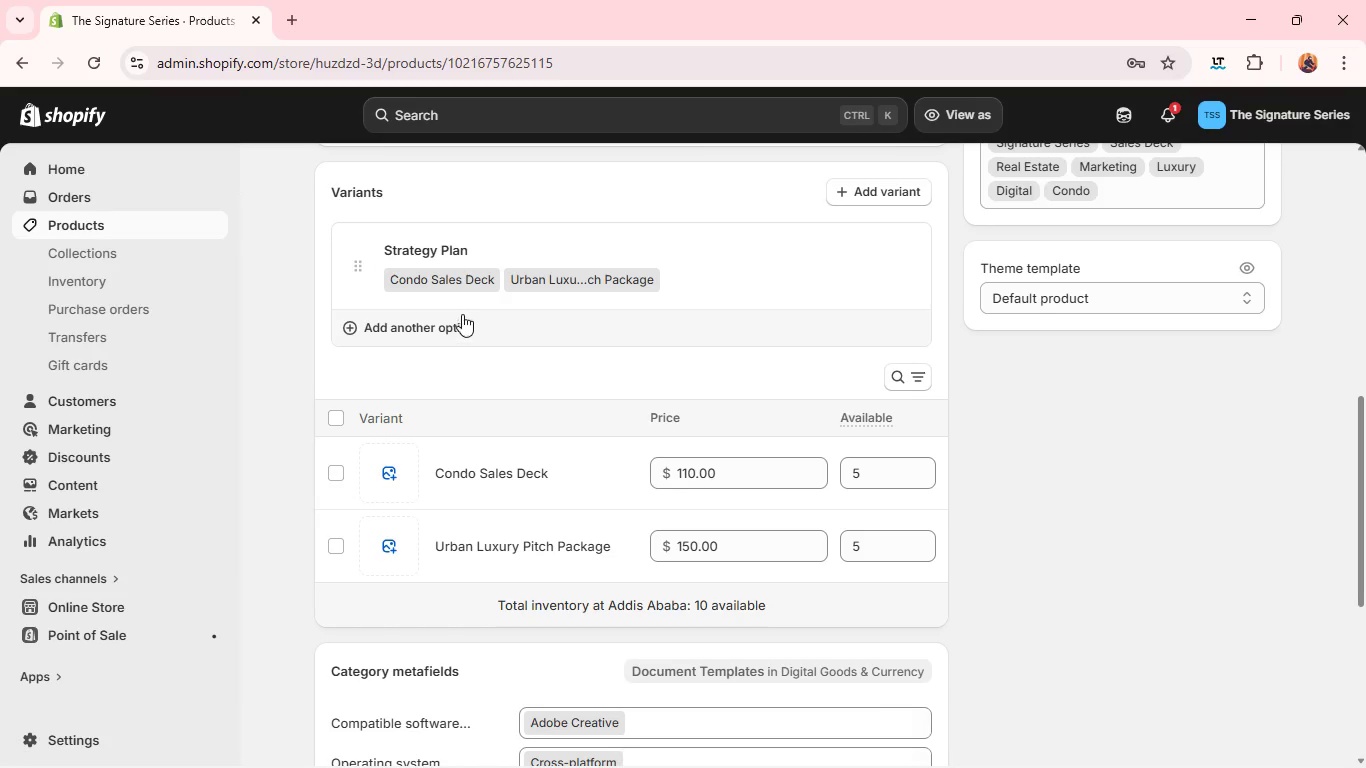 
wait(6.81)
 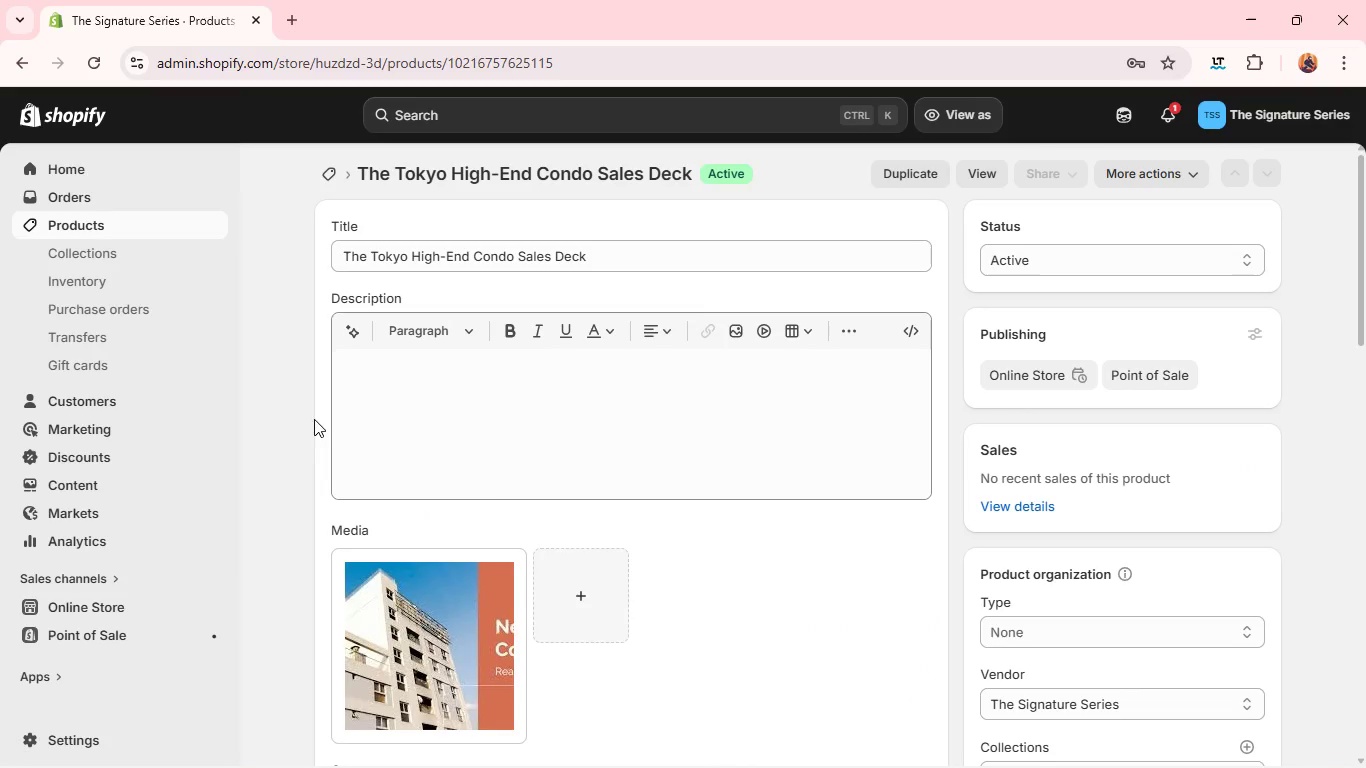 
left_click([435, 266])
 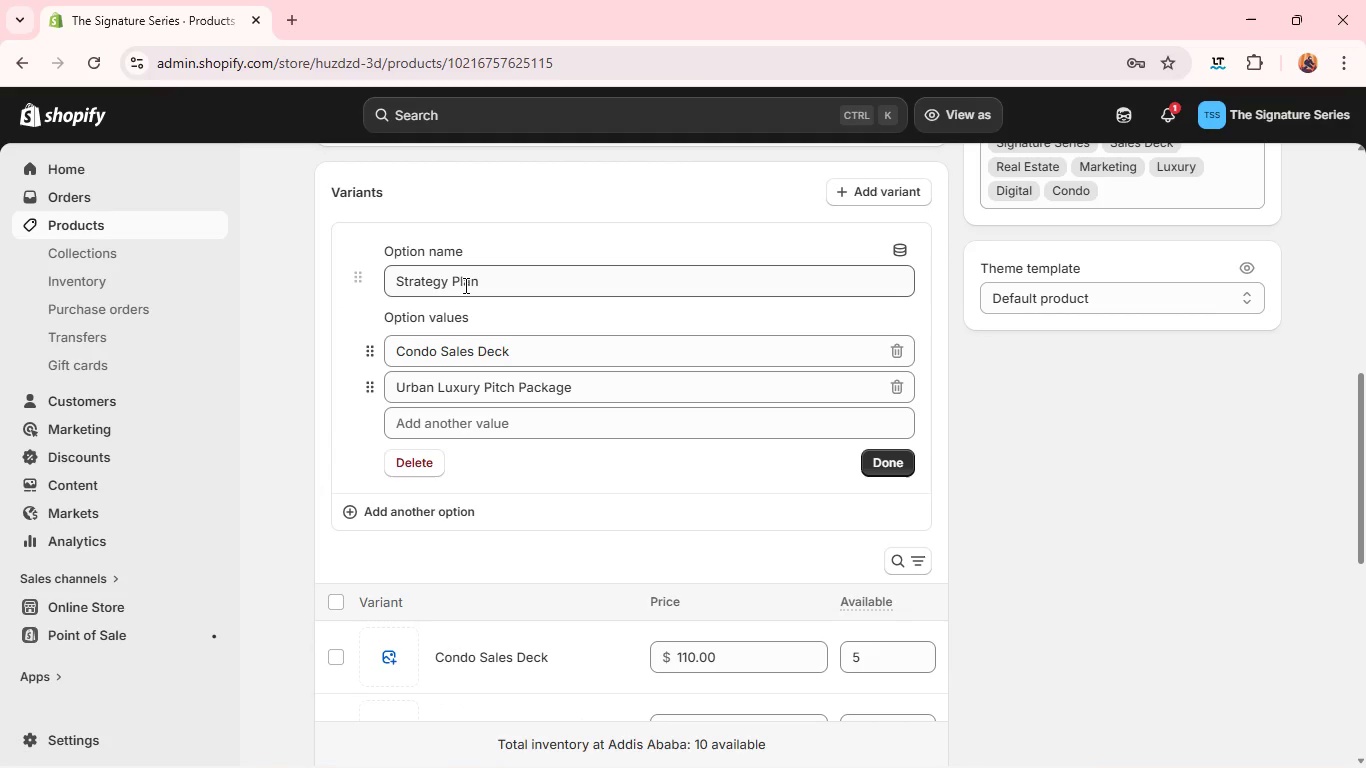 
double_click([464, 285])
 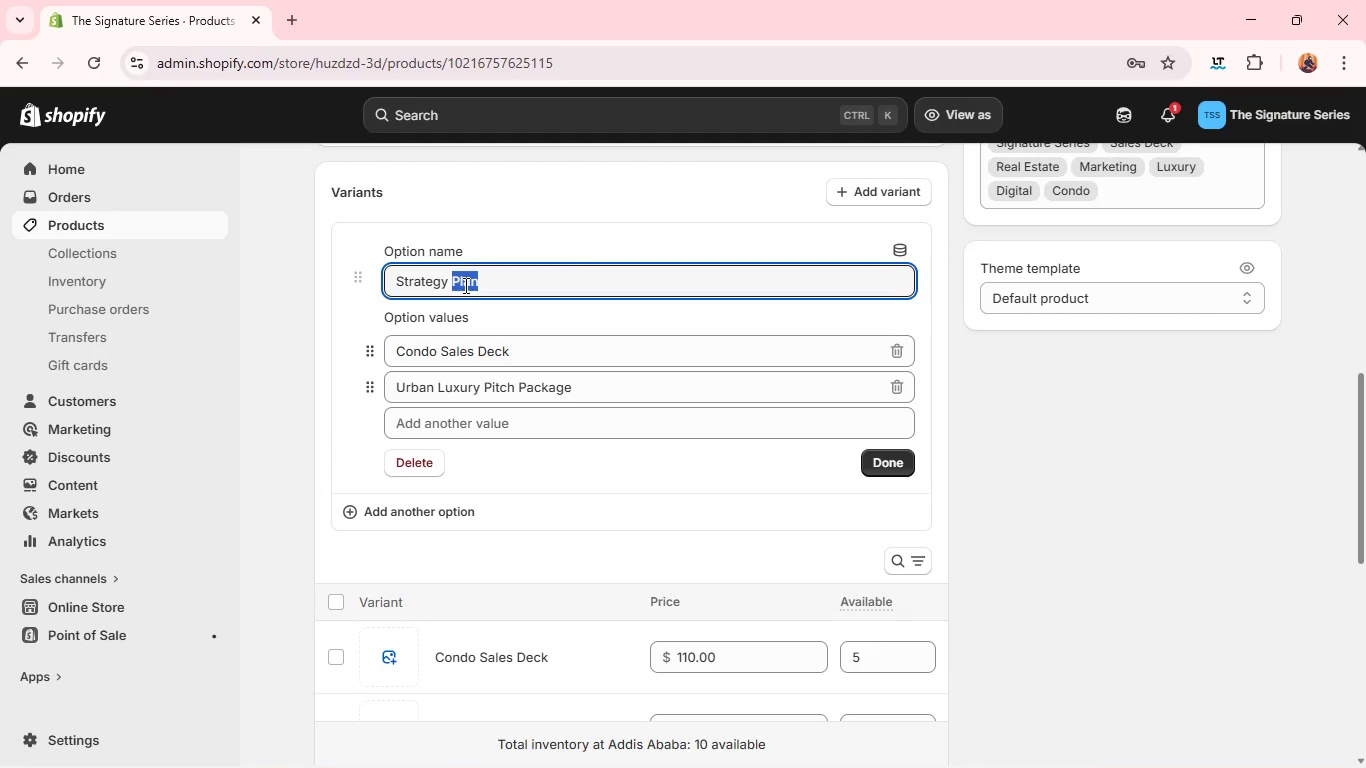 
double_click([464, 285])
 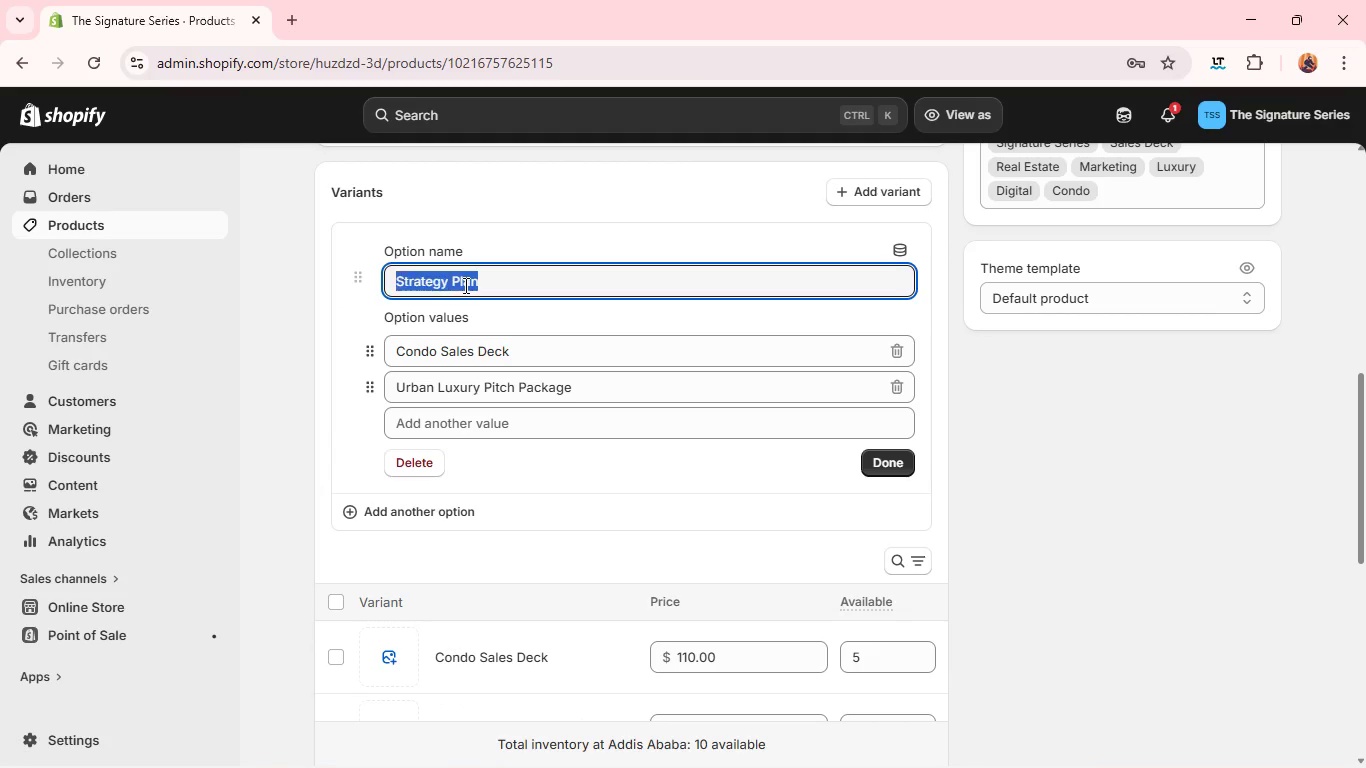 
triple_click([464, 285])
 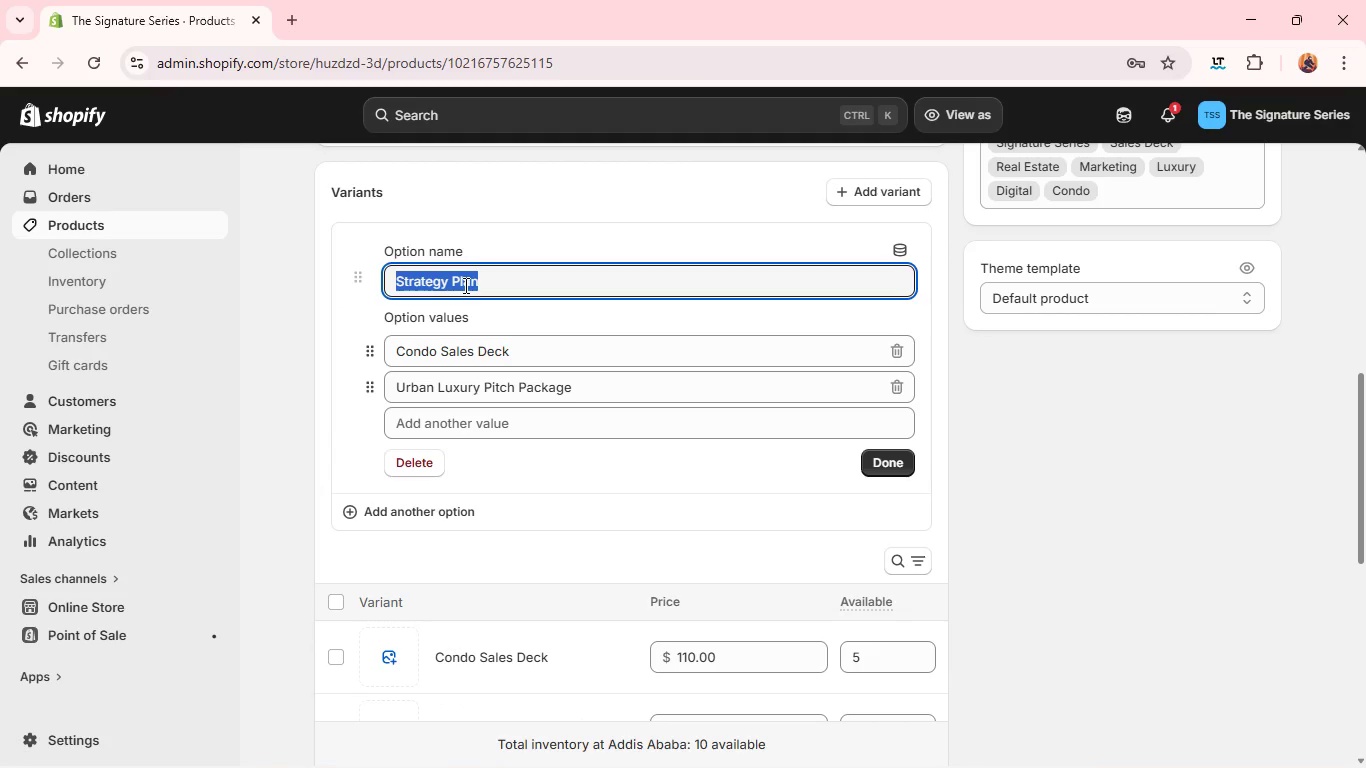 
triple_click([464, 285])
 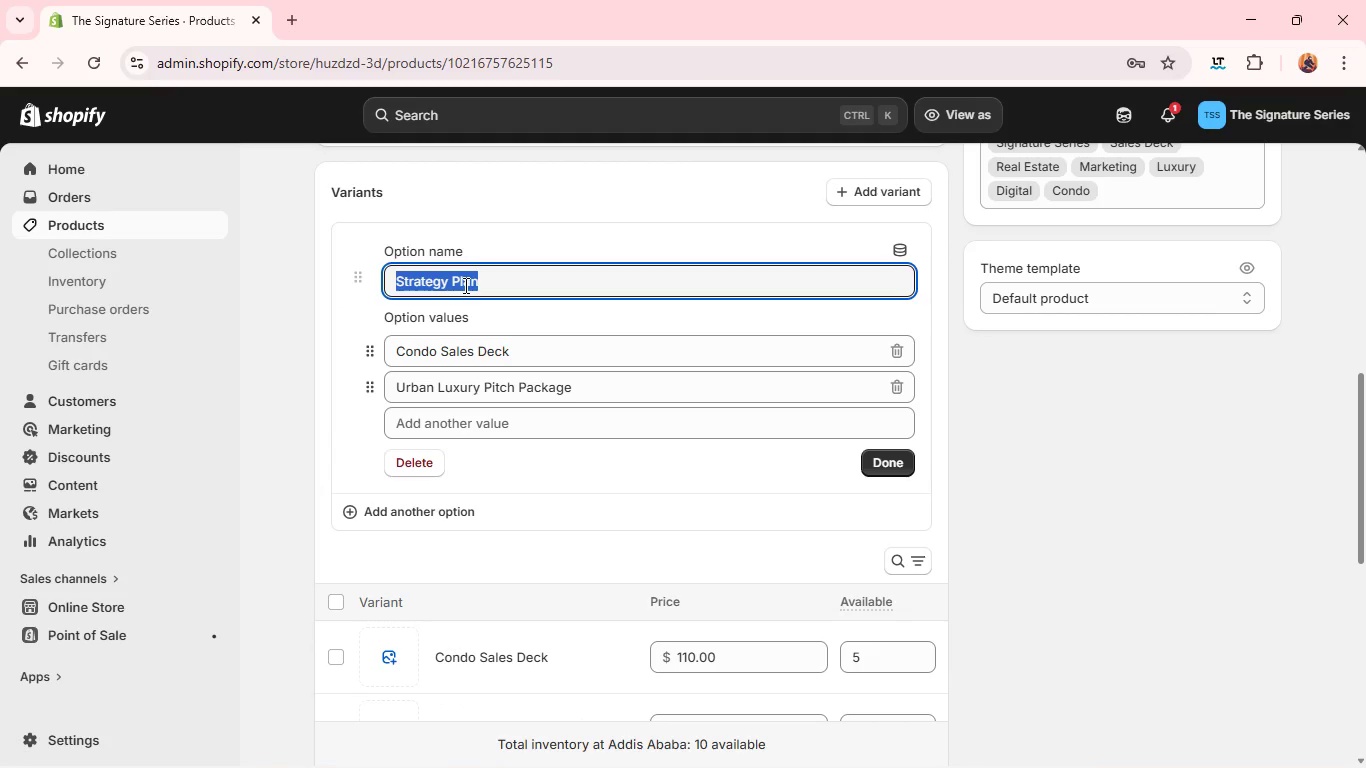 
type(Sales Package)
 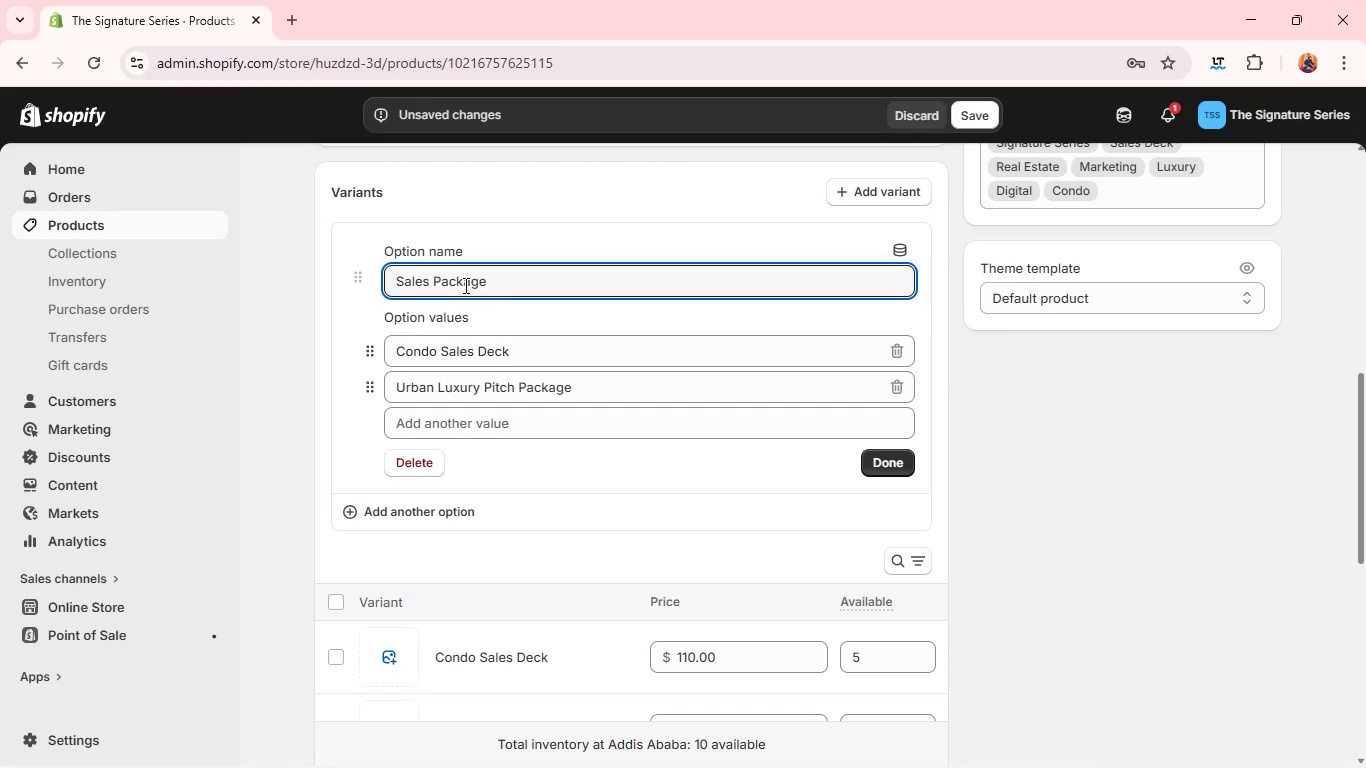 
left_click([879, 460])
 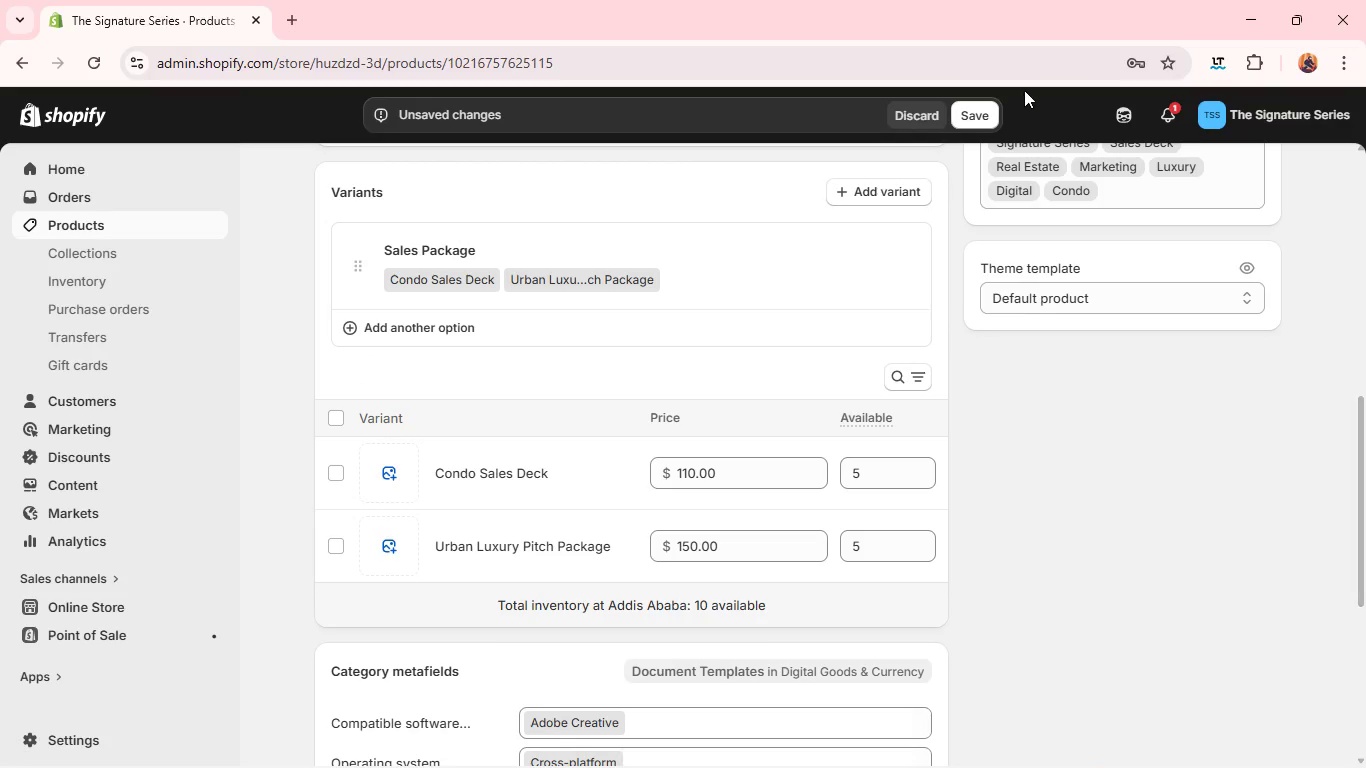 
left_click([978, 113])
 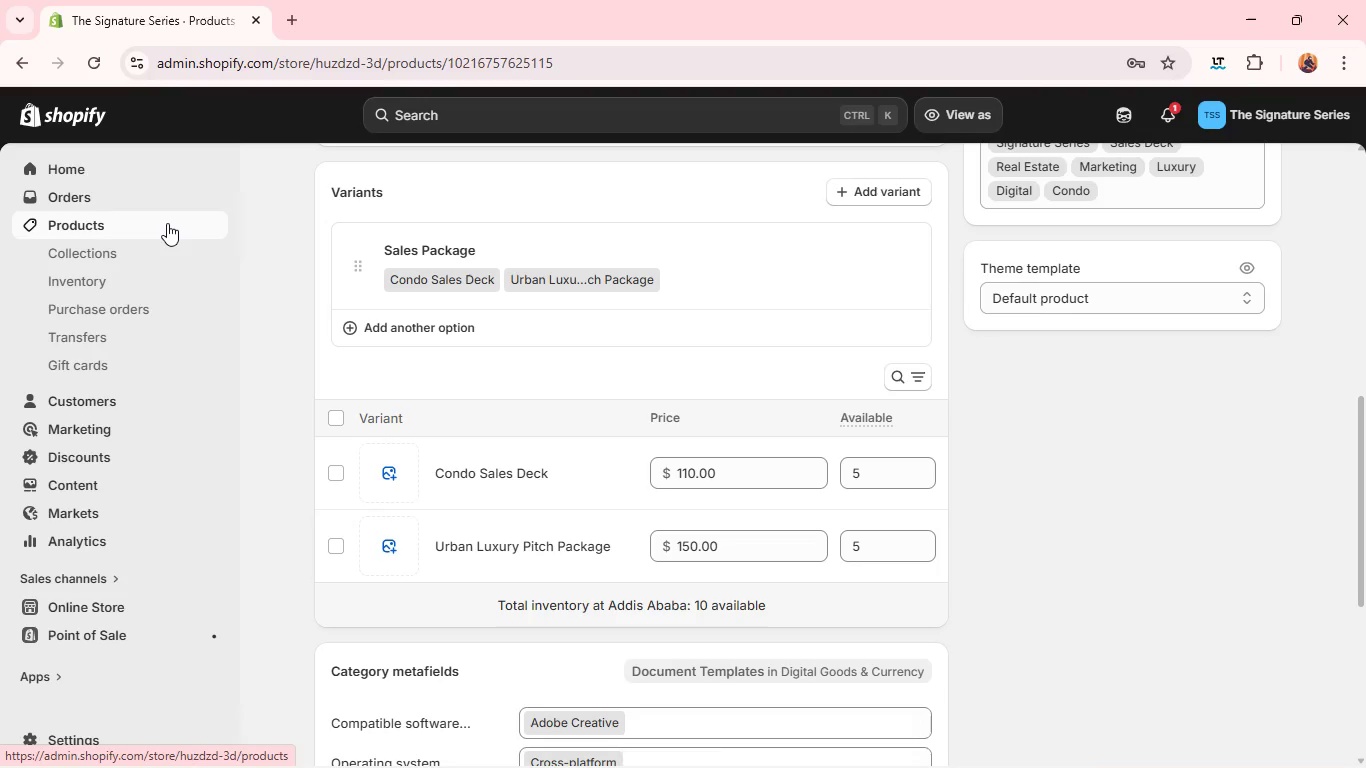 
wait(16.83)
 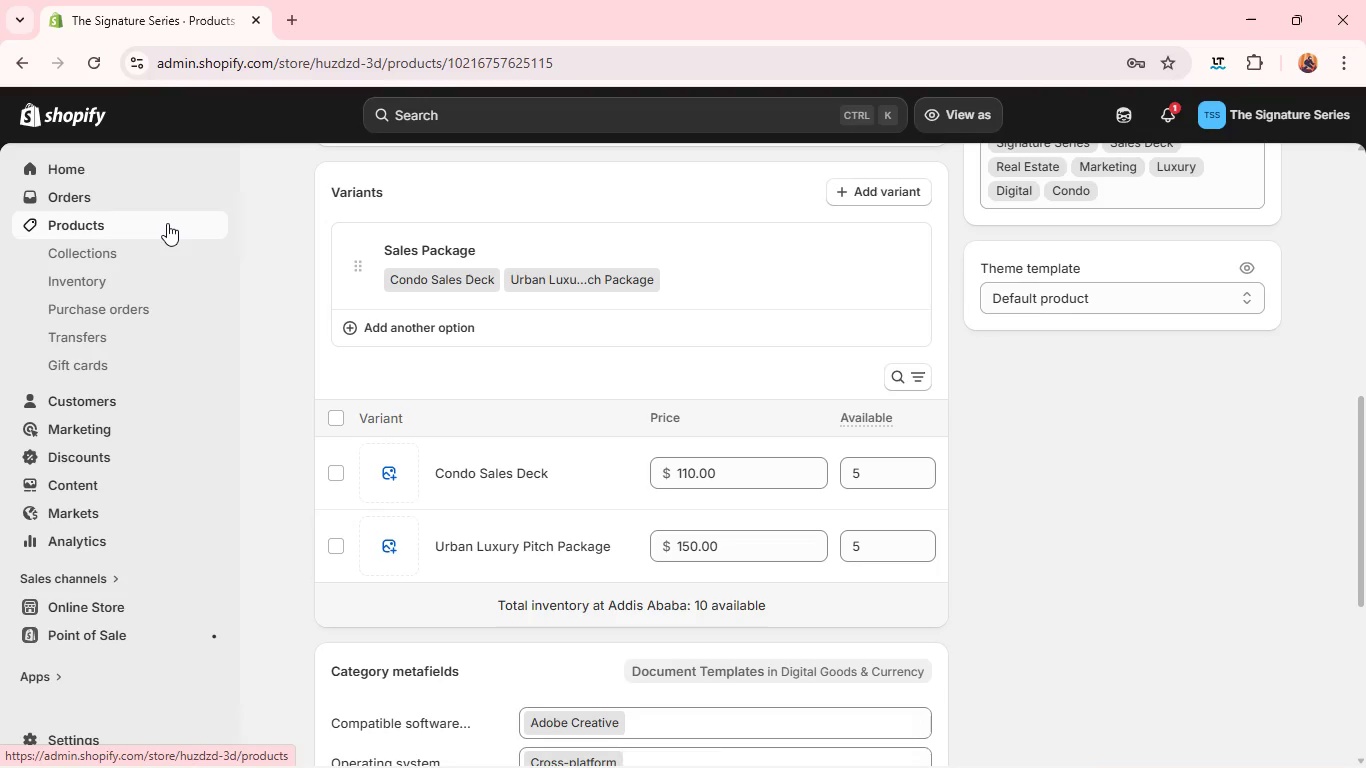 
left_click([167, 223])
 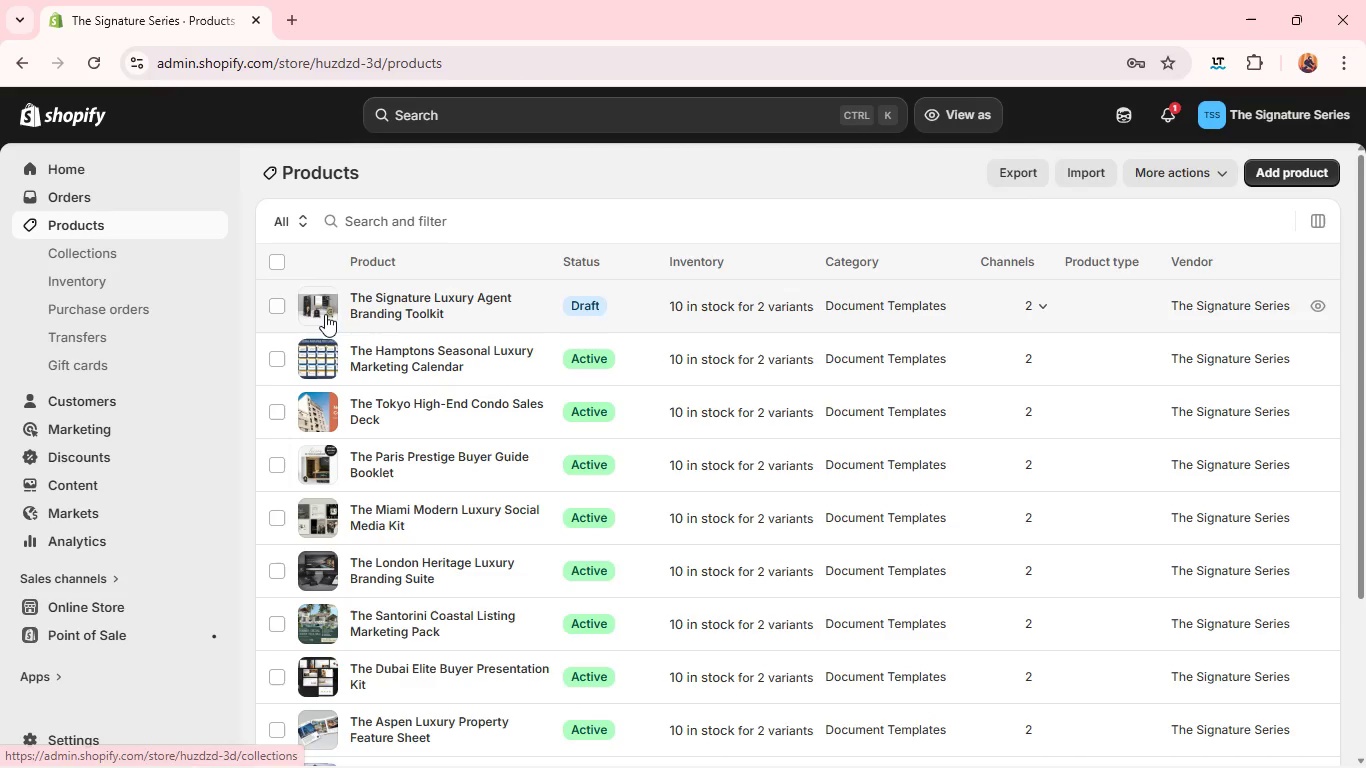 
left_click([328, 300])
 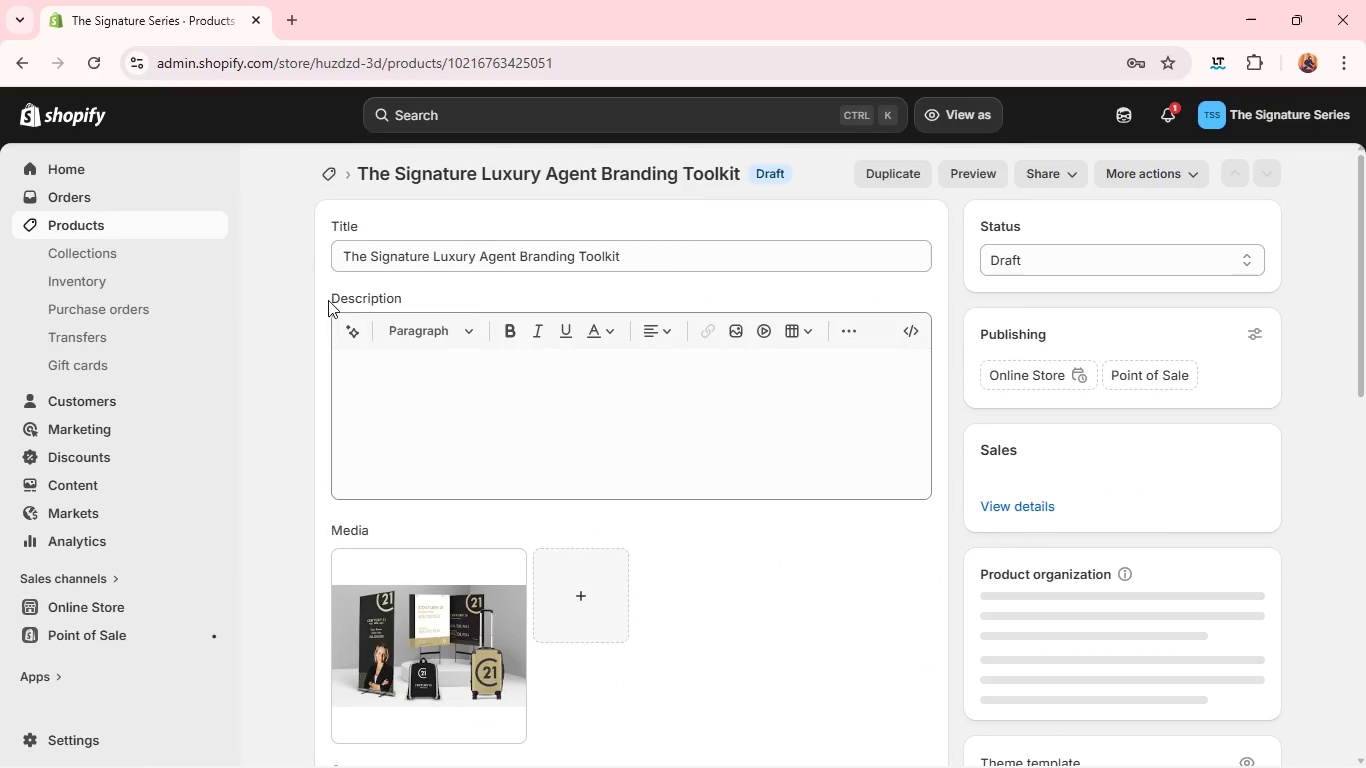 
mouse_move([455, 459])
 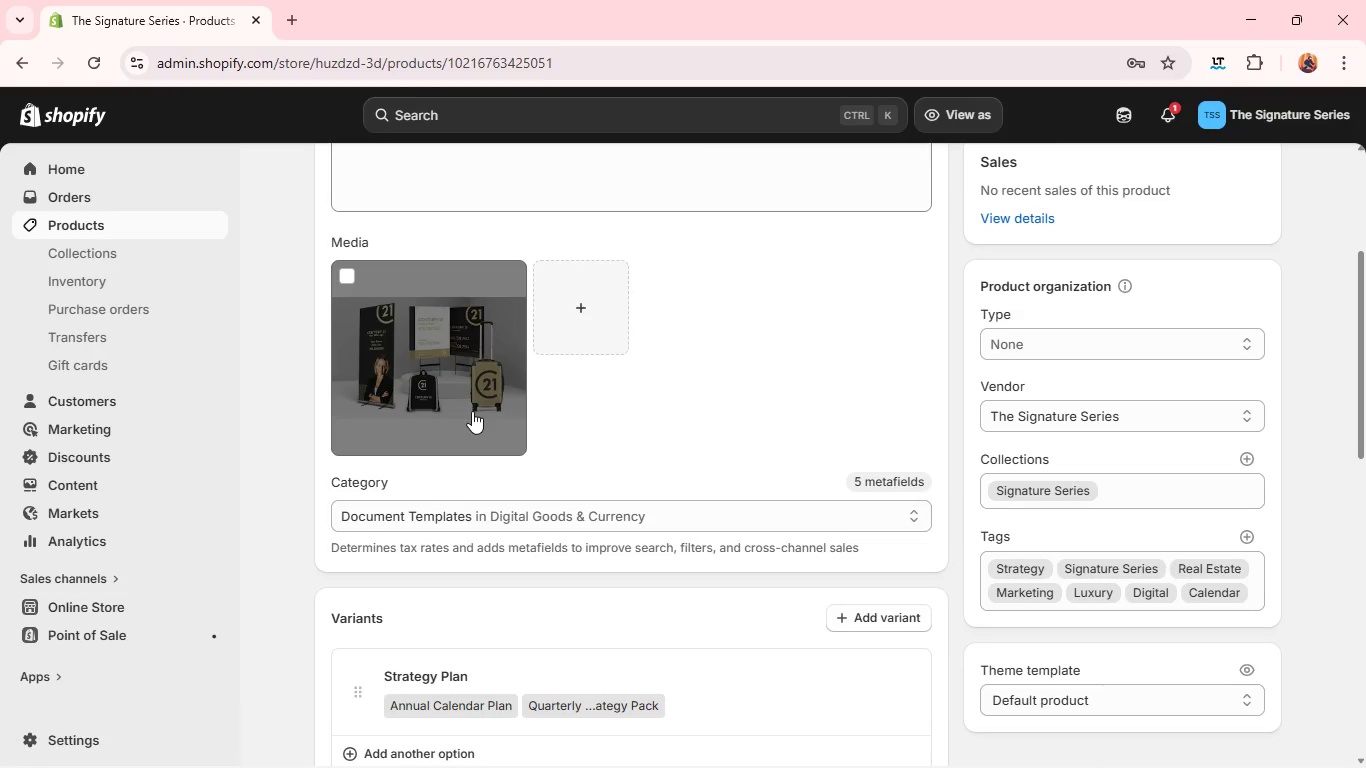 
left_click([472, 411])
 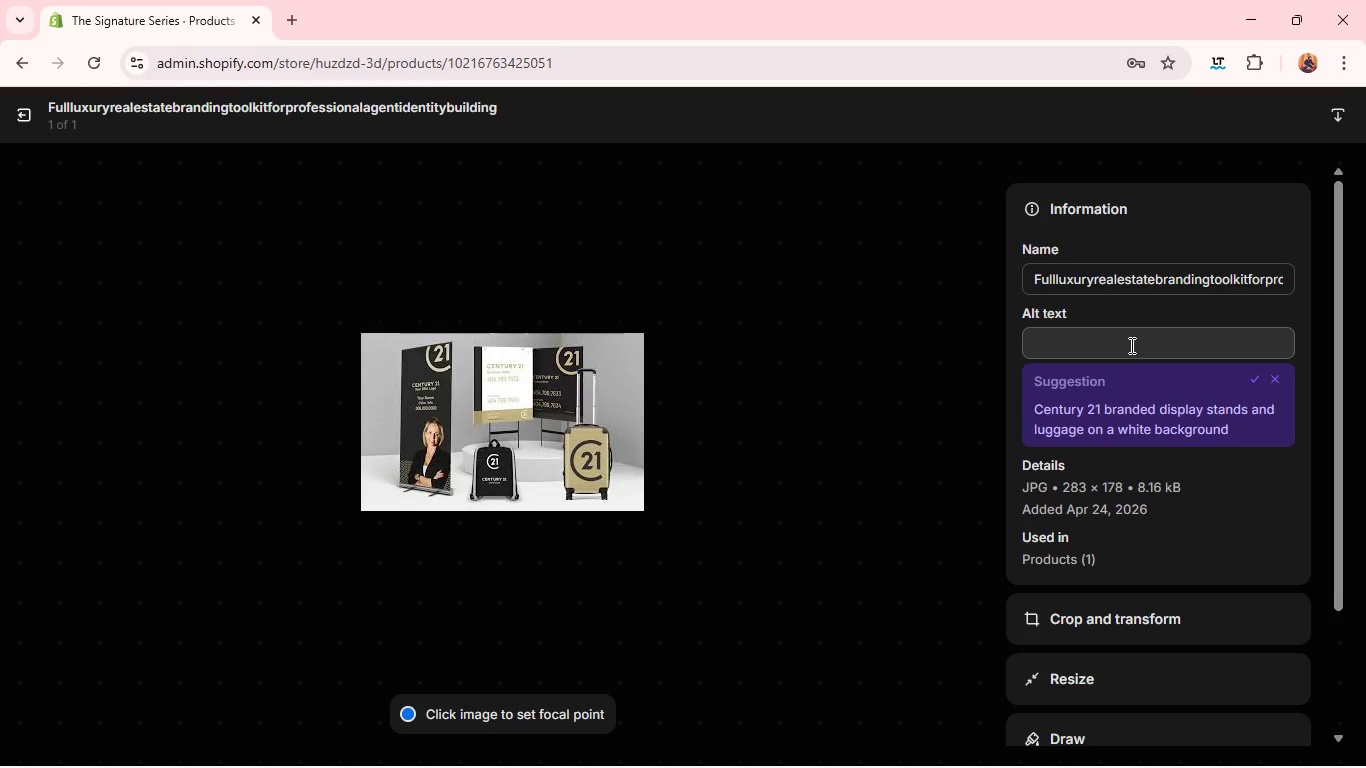 
wait(12.02)
 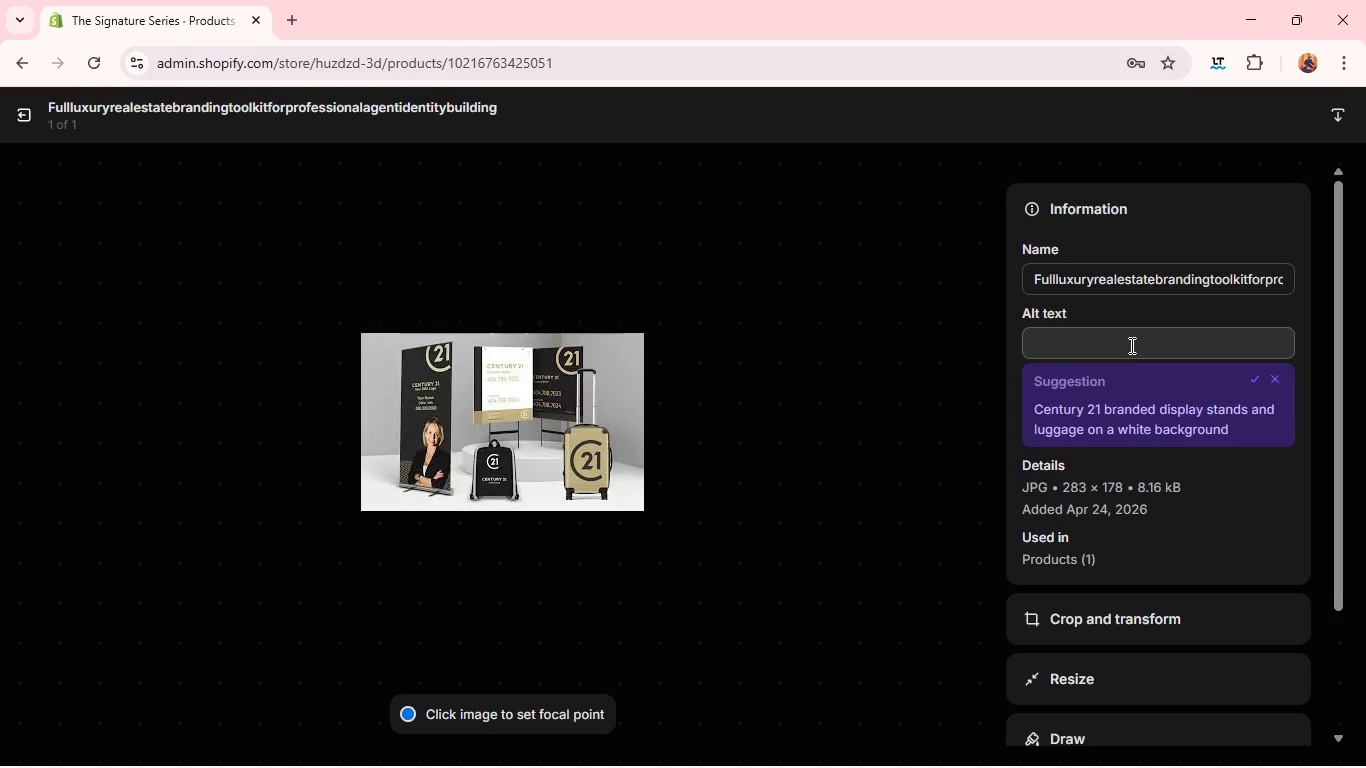 
left_click([1129, 343])
 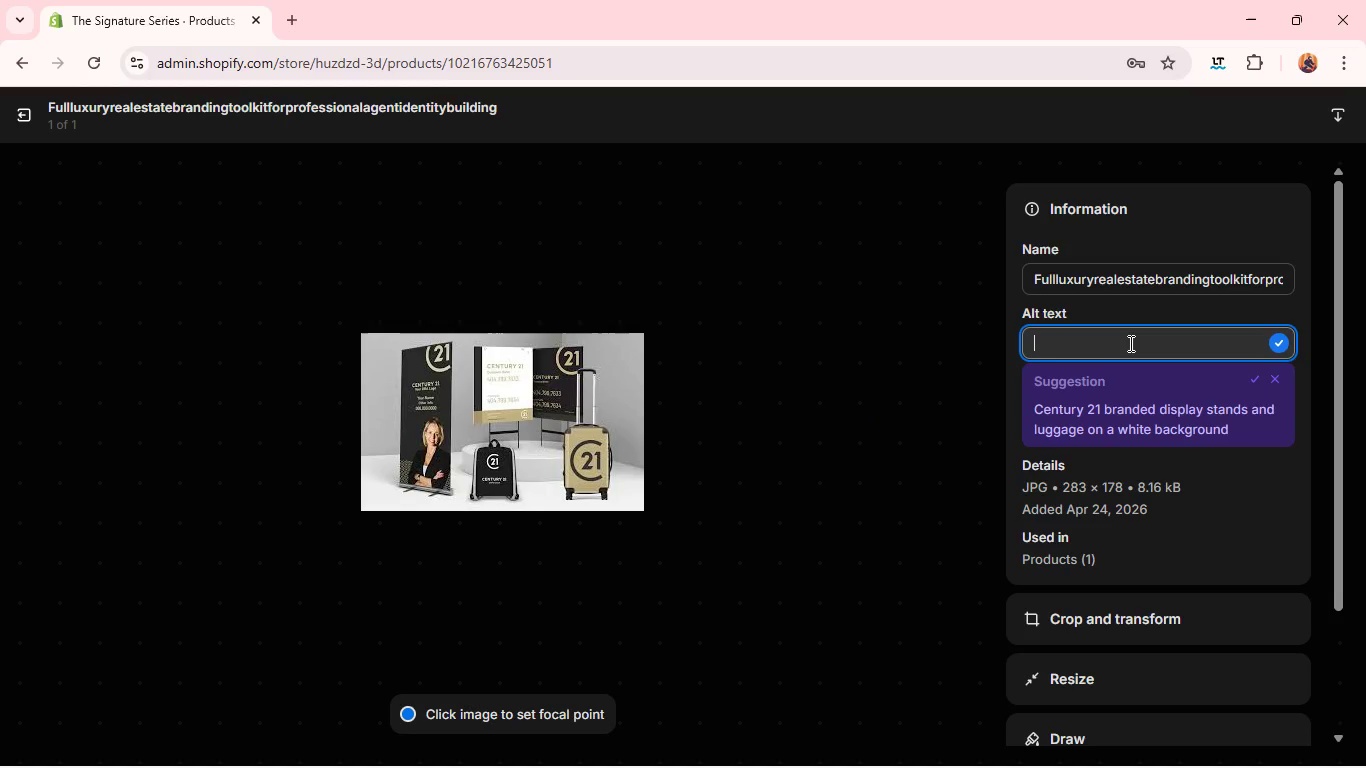 
type(Full luxury real s)
key(Backspace)
type(estate branding)
 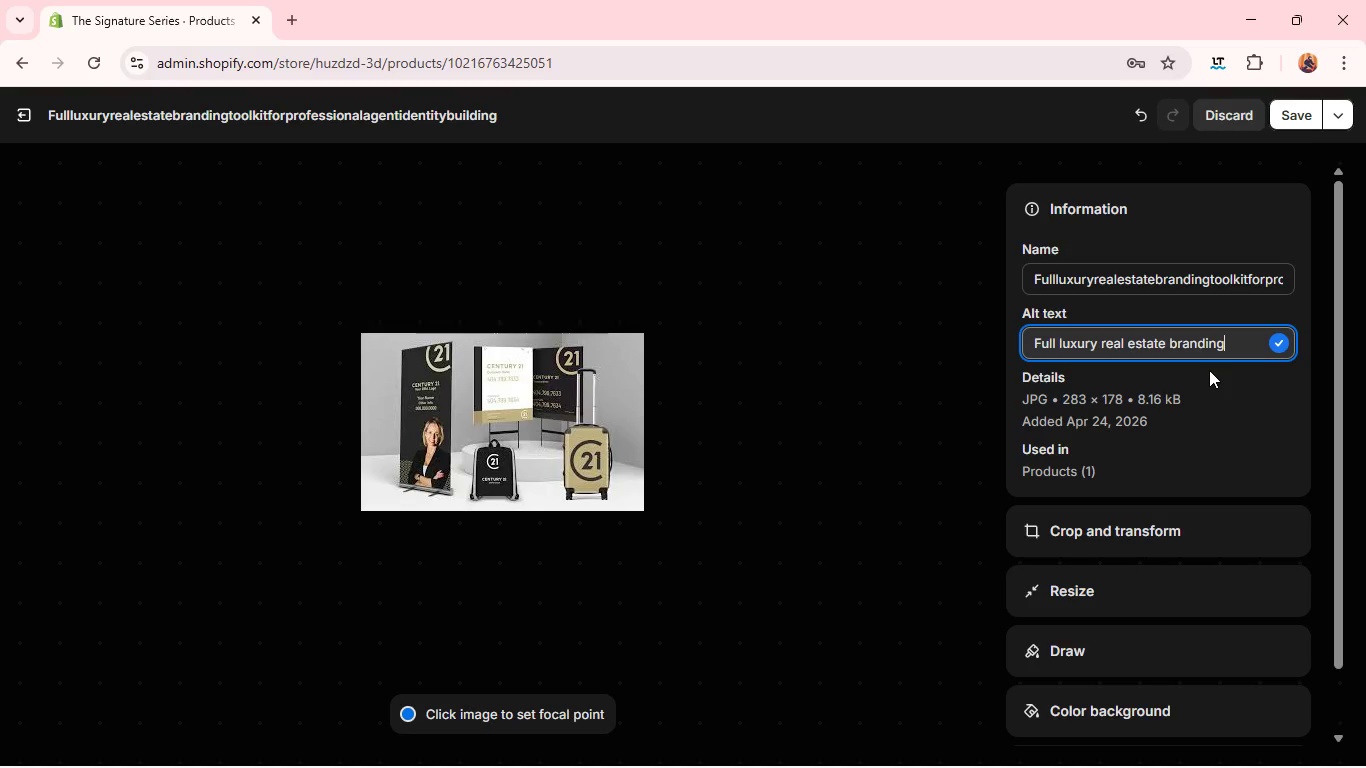 
type( tookl)
key(Backspace)
key(Backspace)
type(lkit for professional agent identity building)
 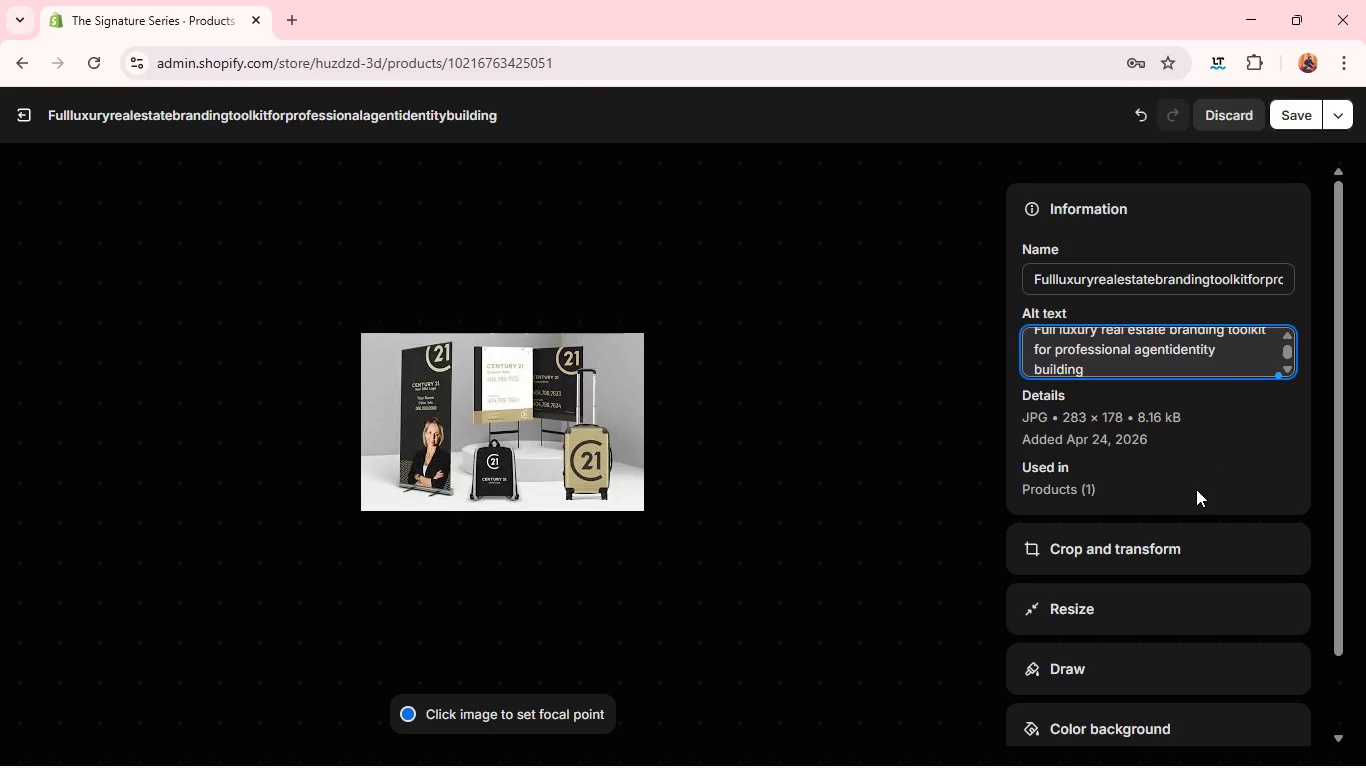 
left_click([1196, 549])
 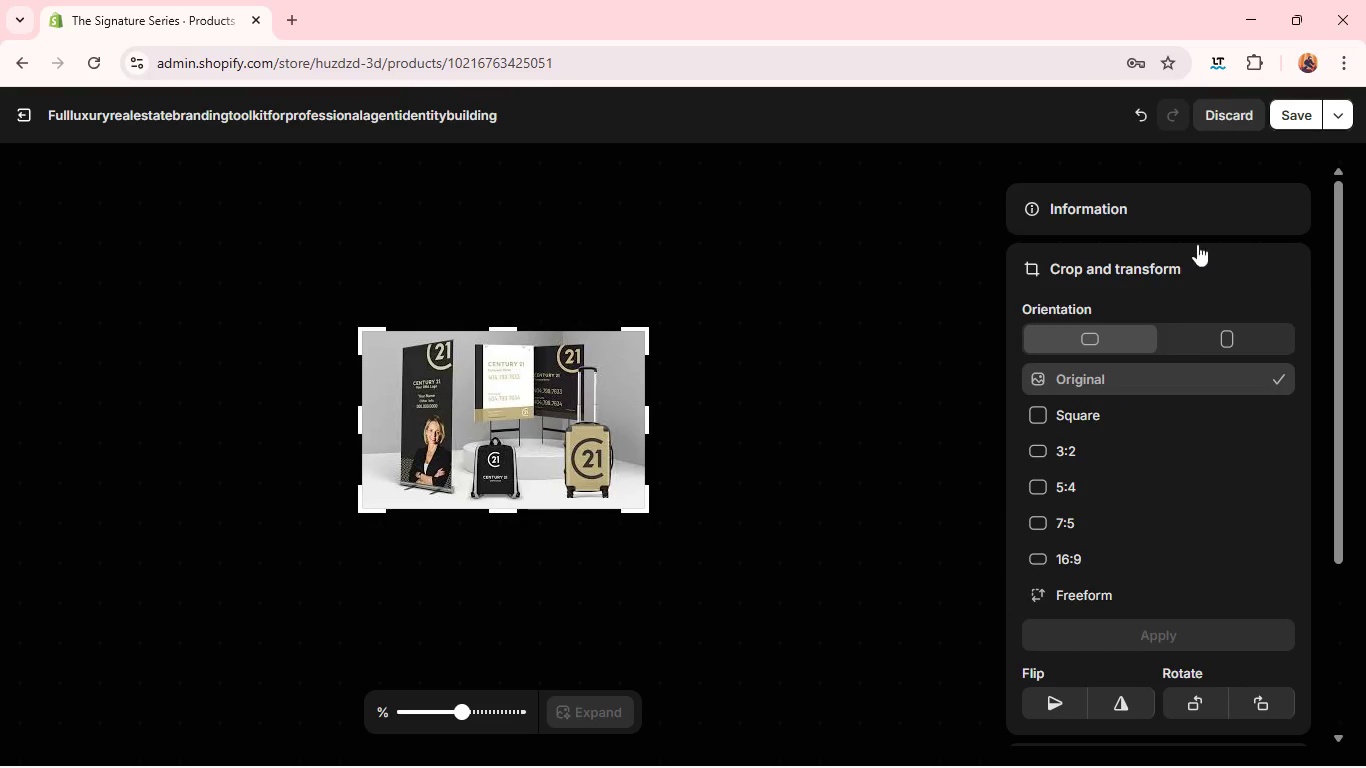 
left_click([1212, 201])
 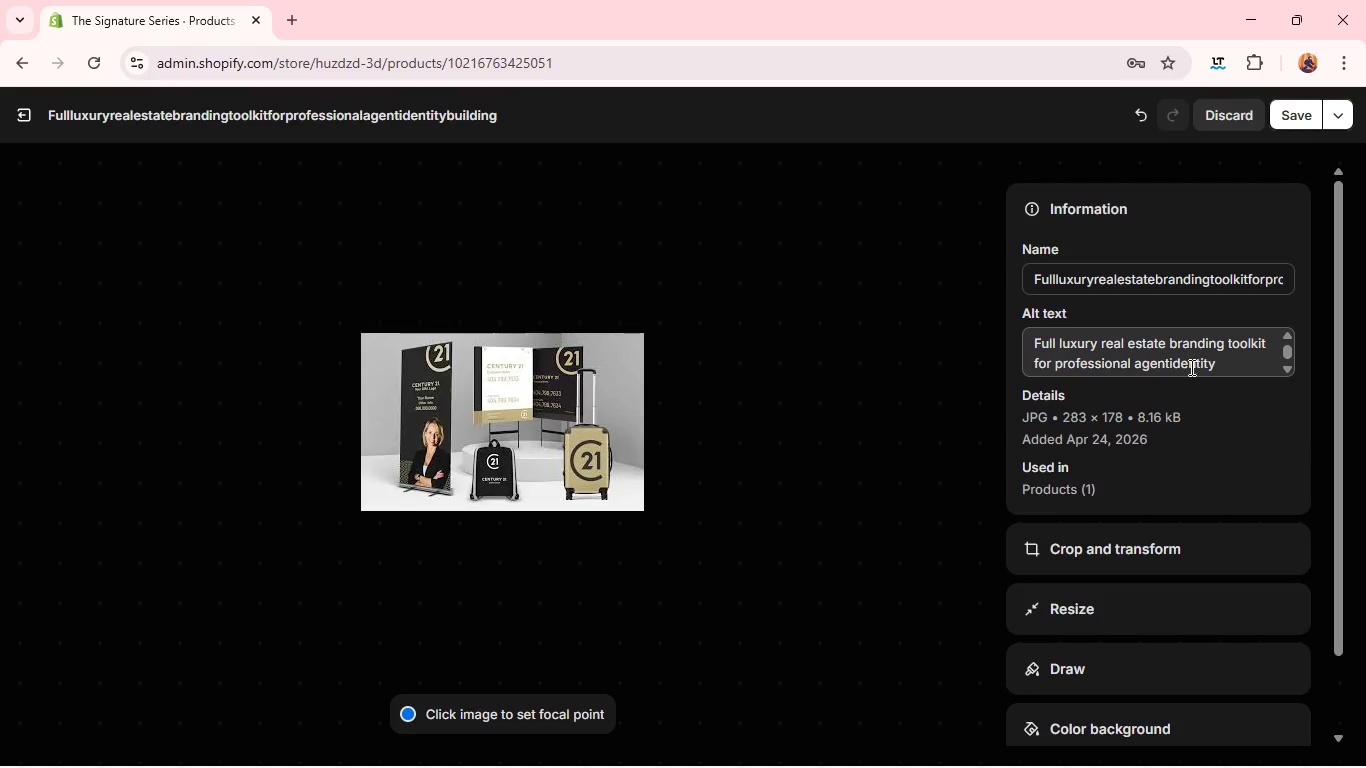 
left_click([1190, 368])
 